 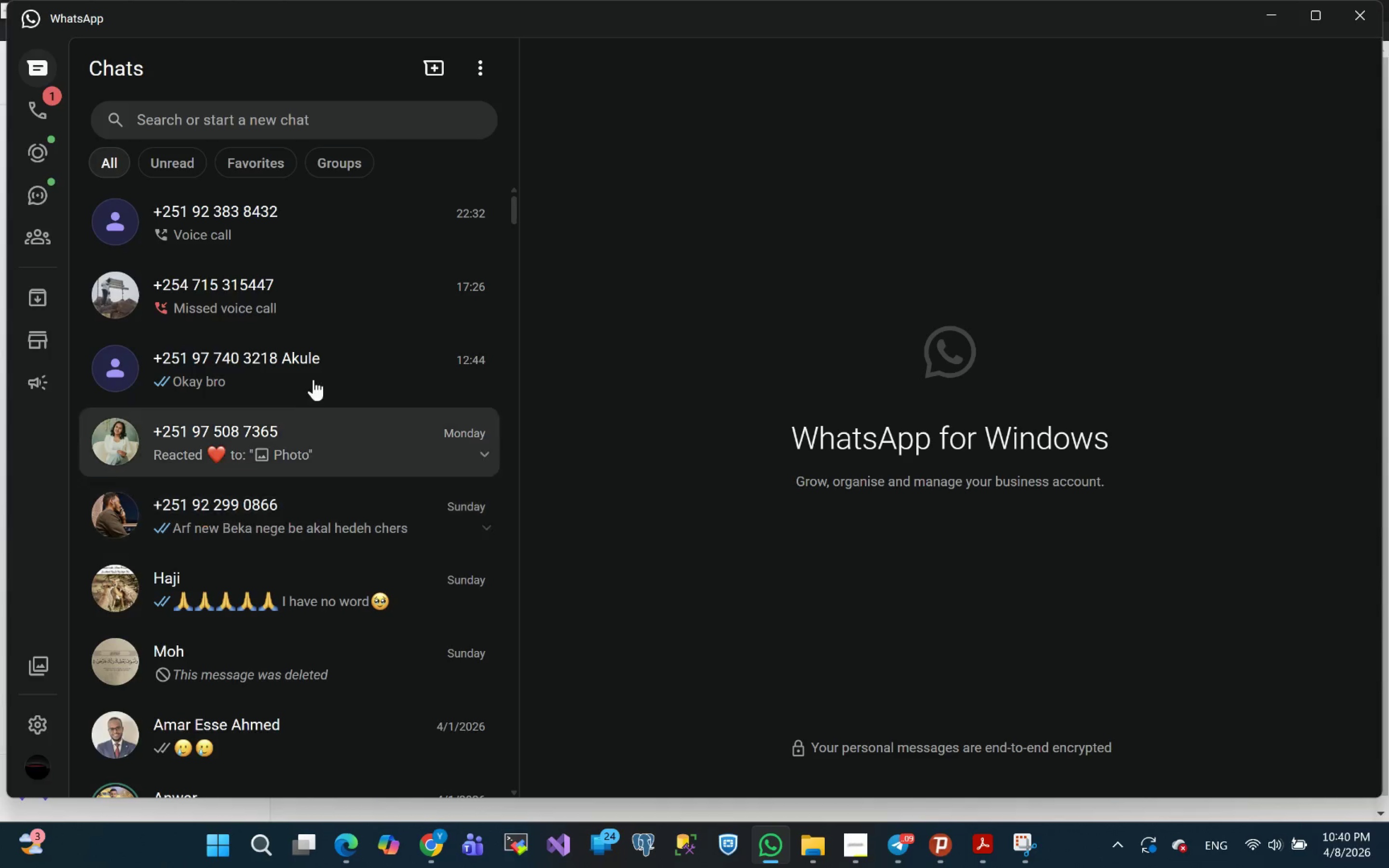 
scroll: coordinate [295, 504], scroll_direction: up, amount: 13.0
 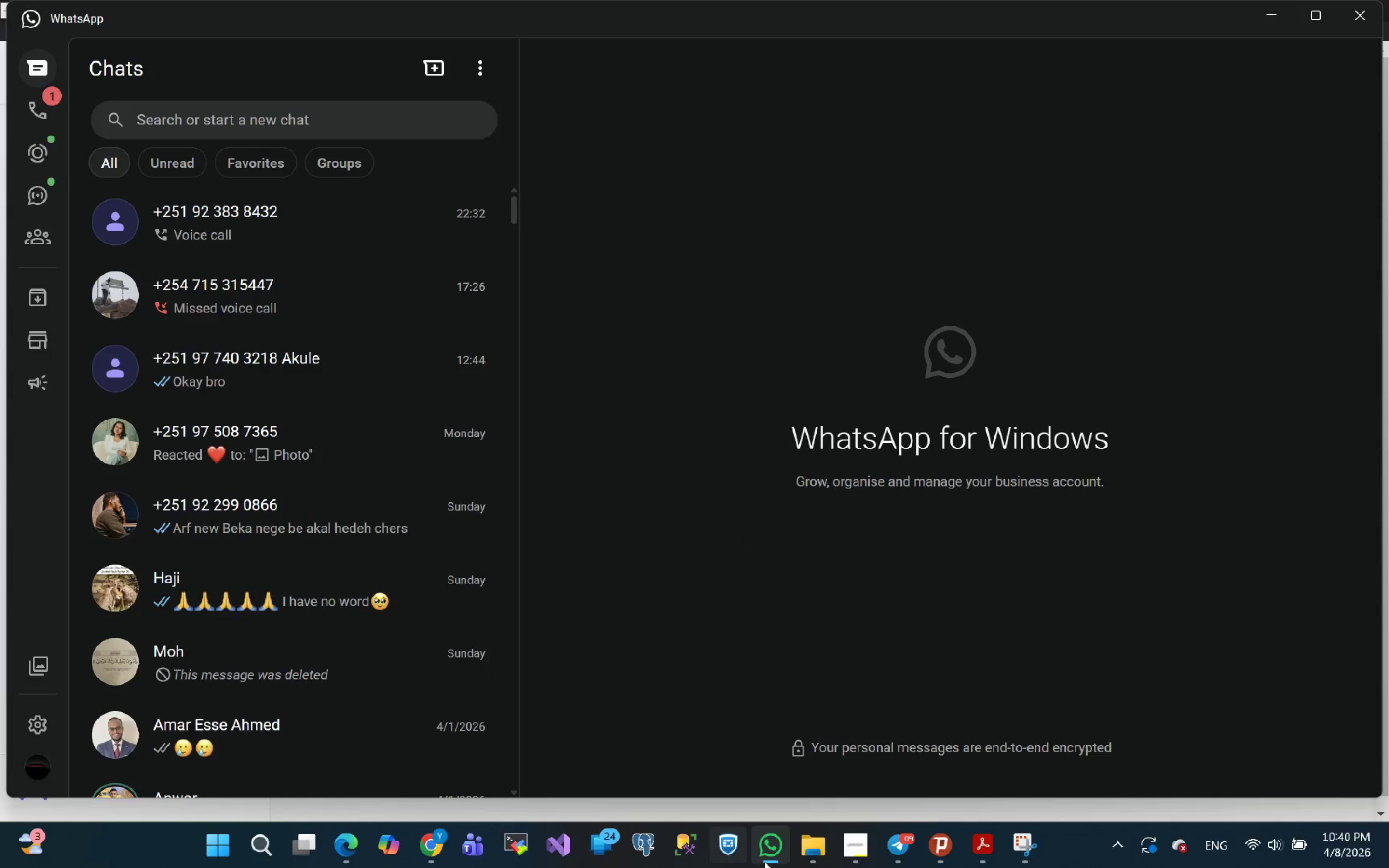 
left_click([766, 854])
 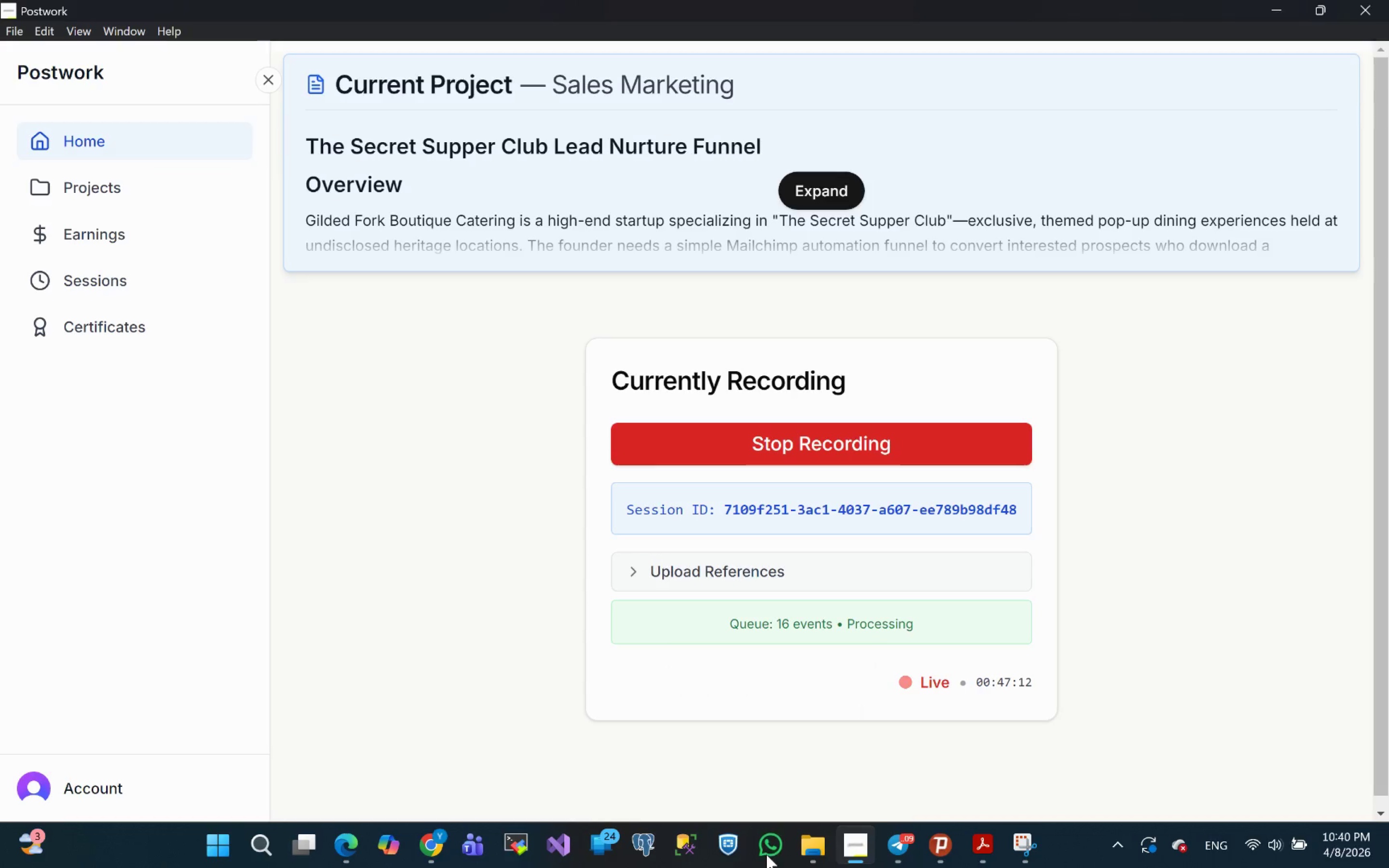 
left_click([766, 854])
 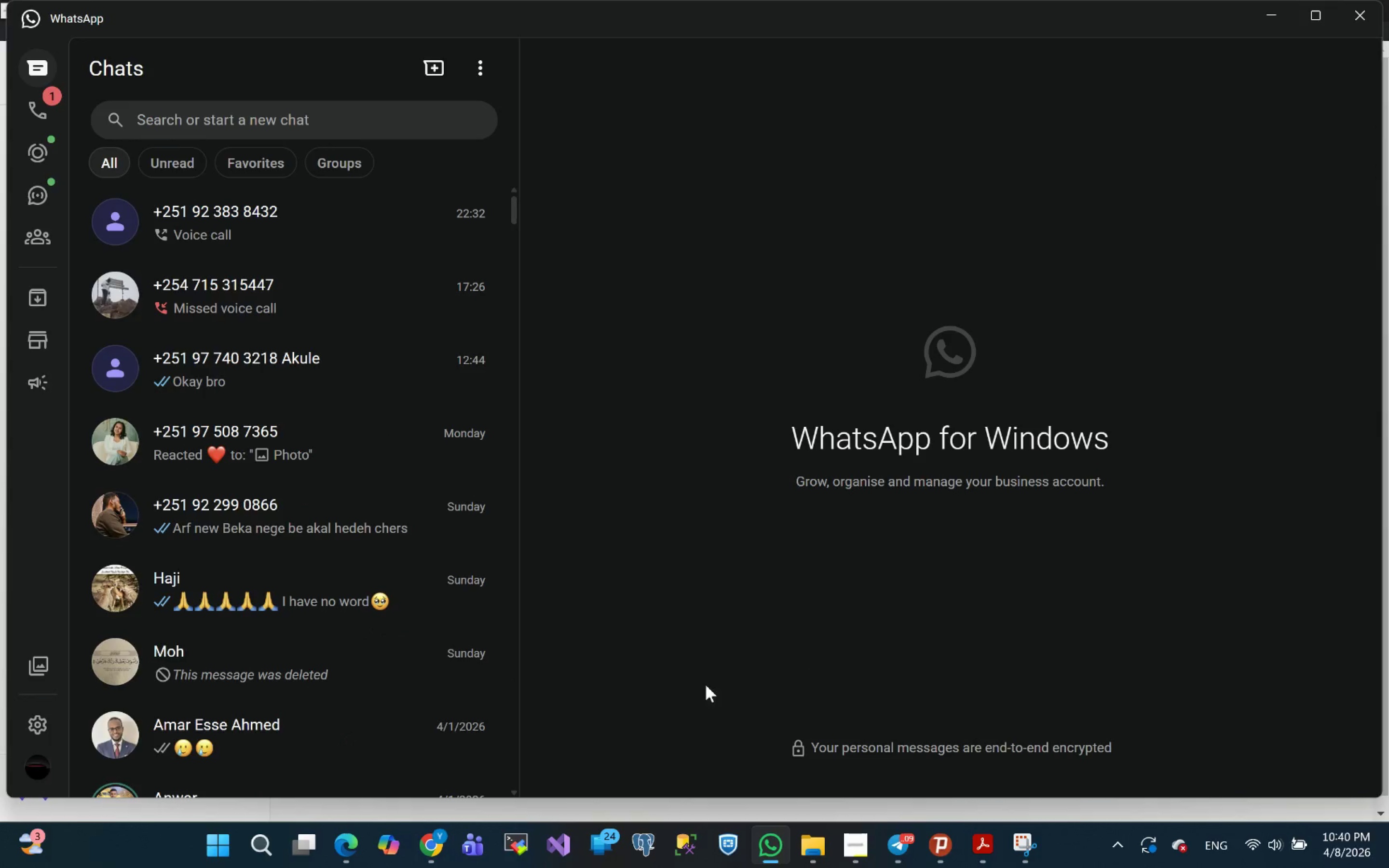 
scroll: coordinate [343, 597], scroll_direction: up, amount: 11.0
 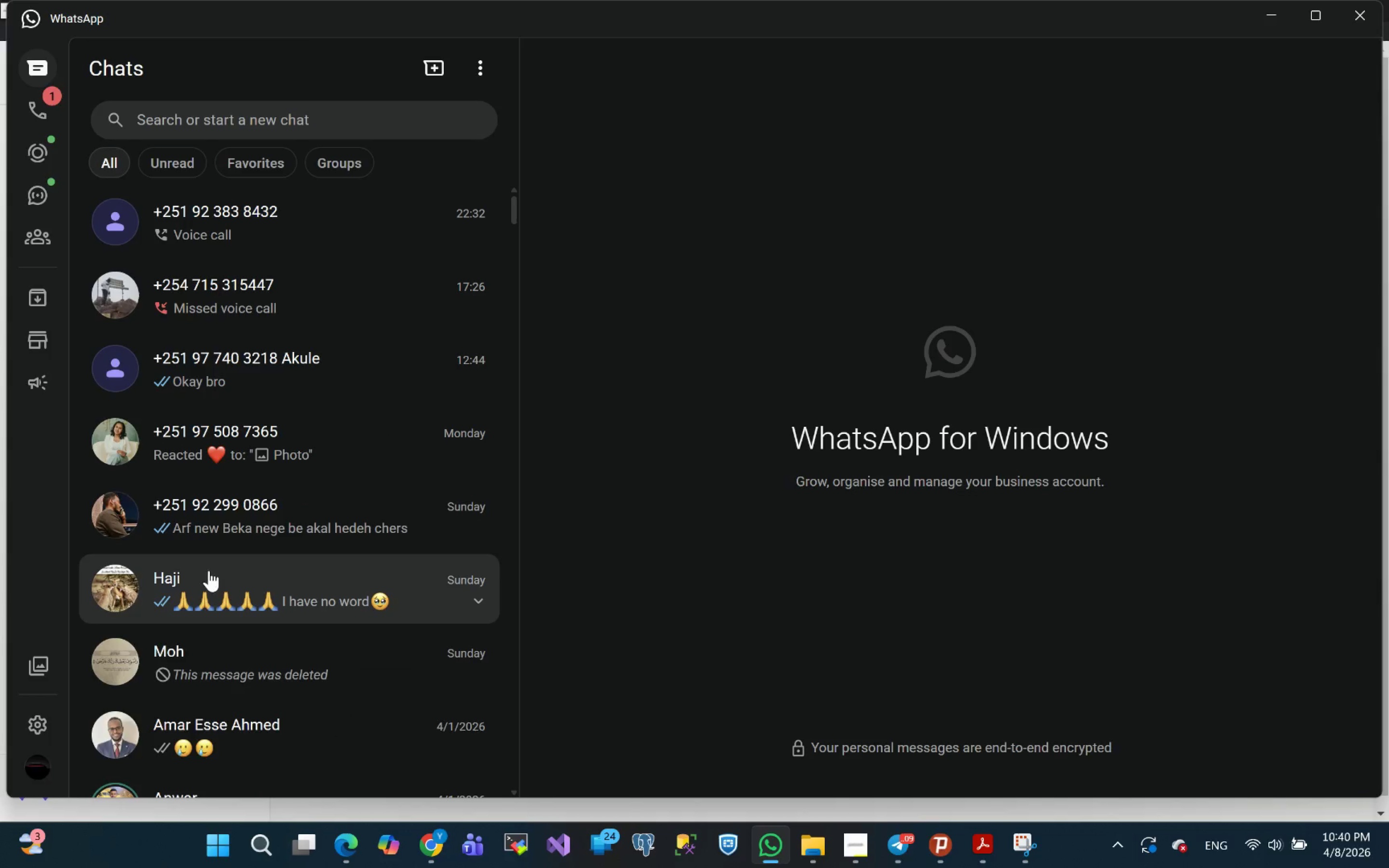 
left_click([207, 585])
 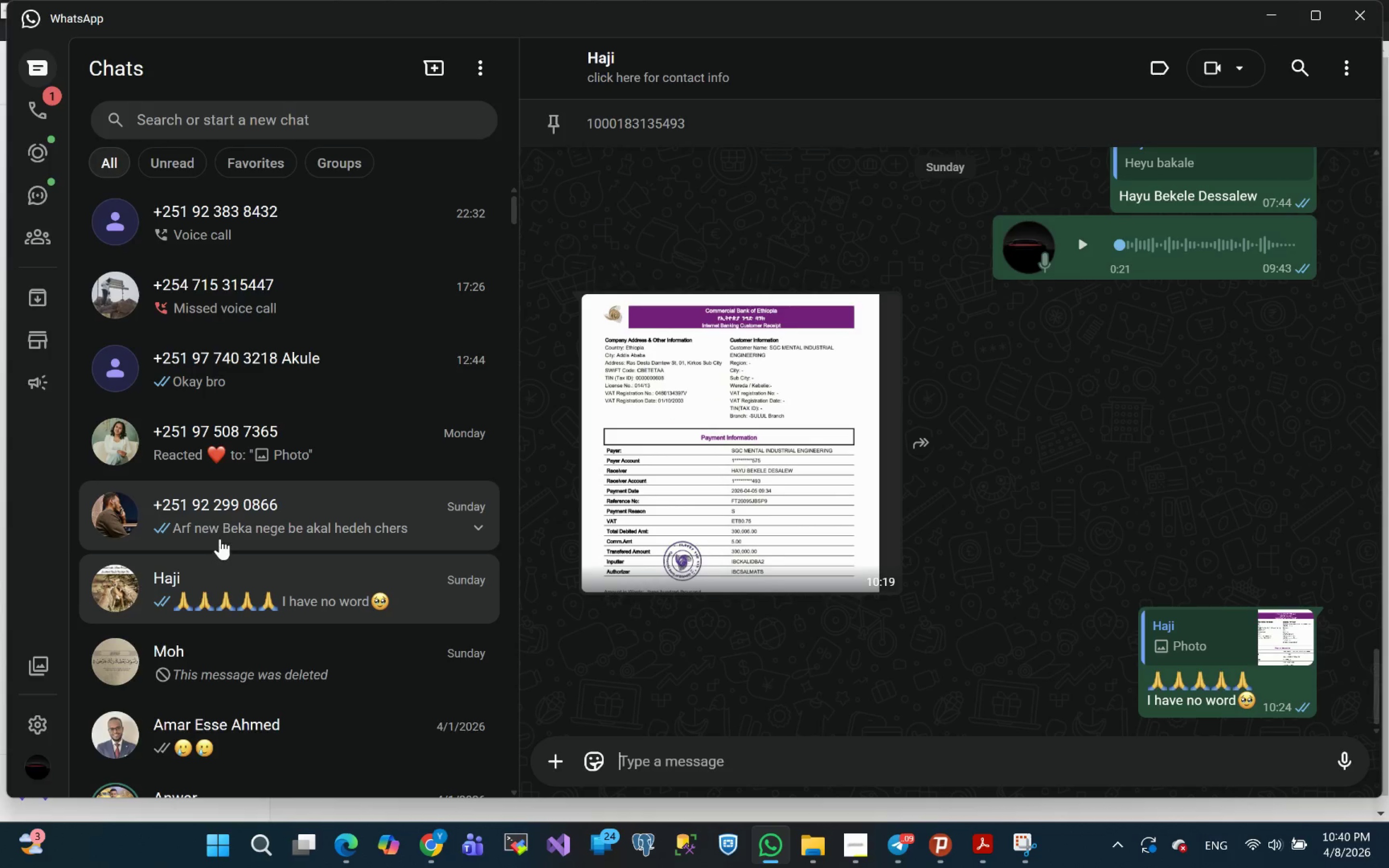 
left_click([232, 519])
 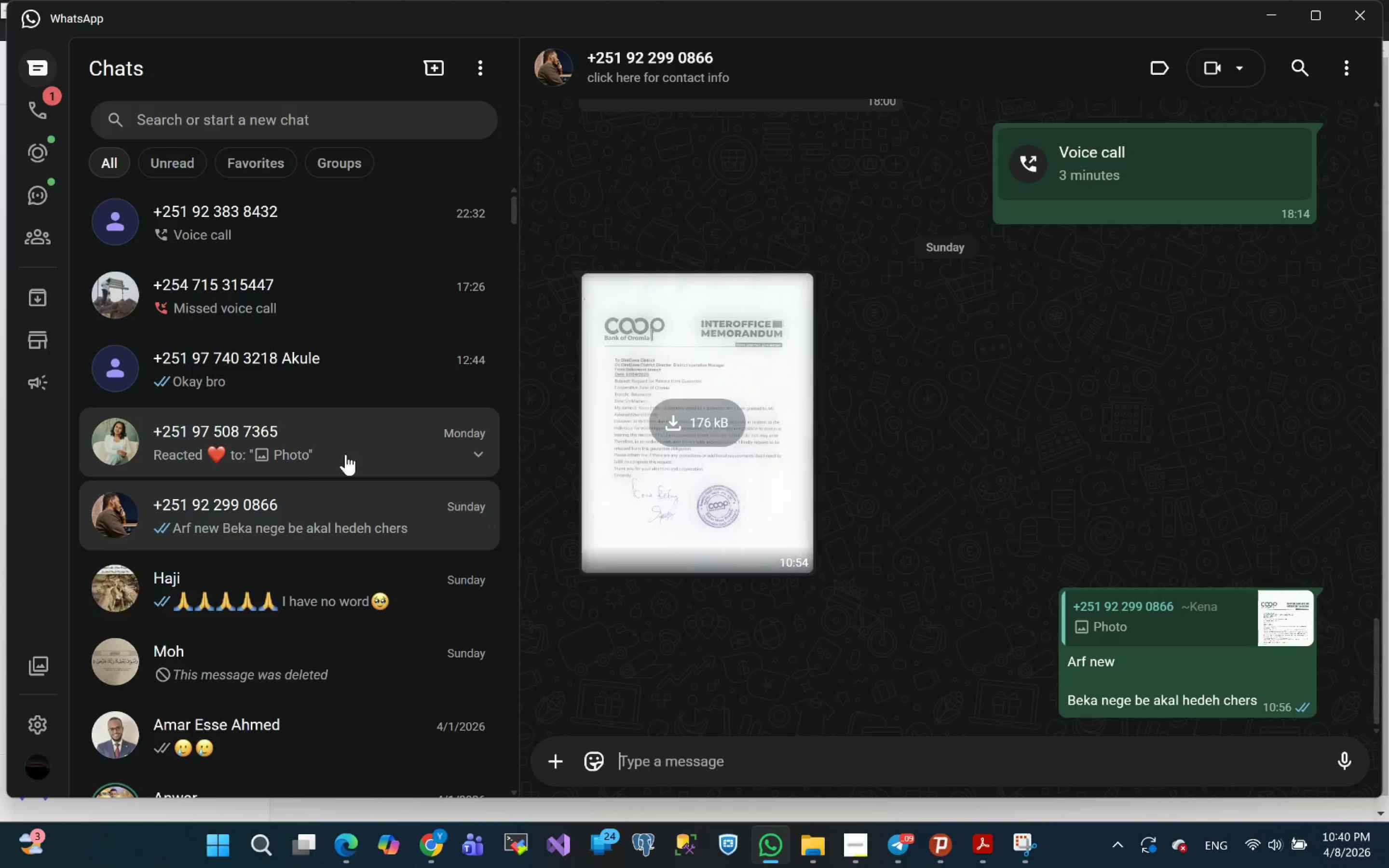 
left_click([346, 454])
 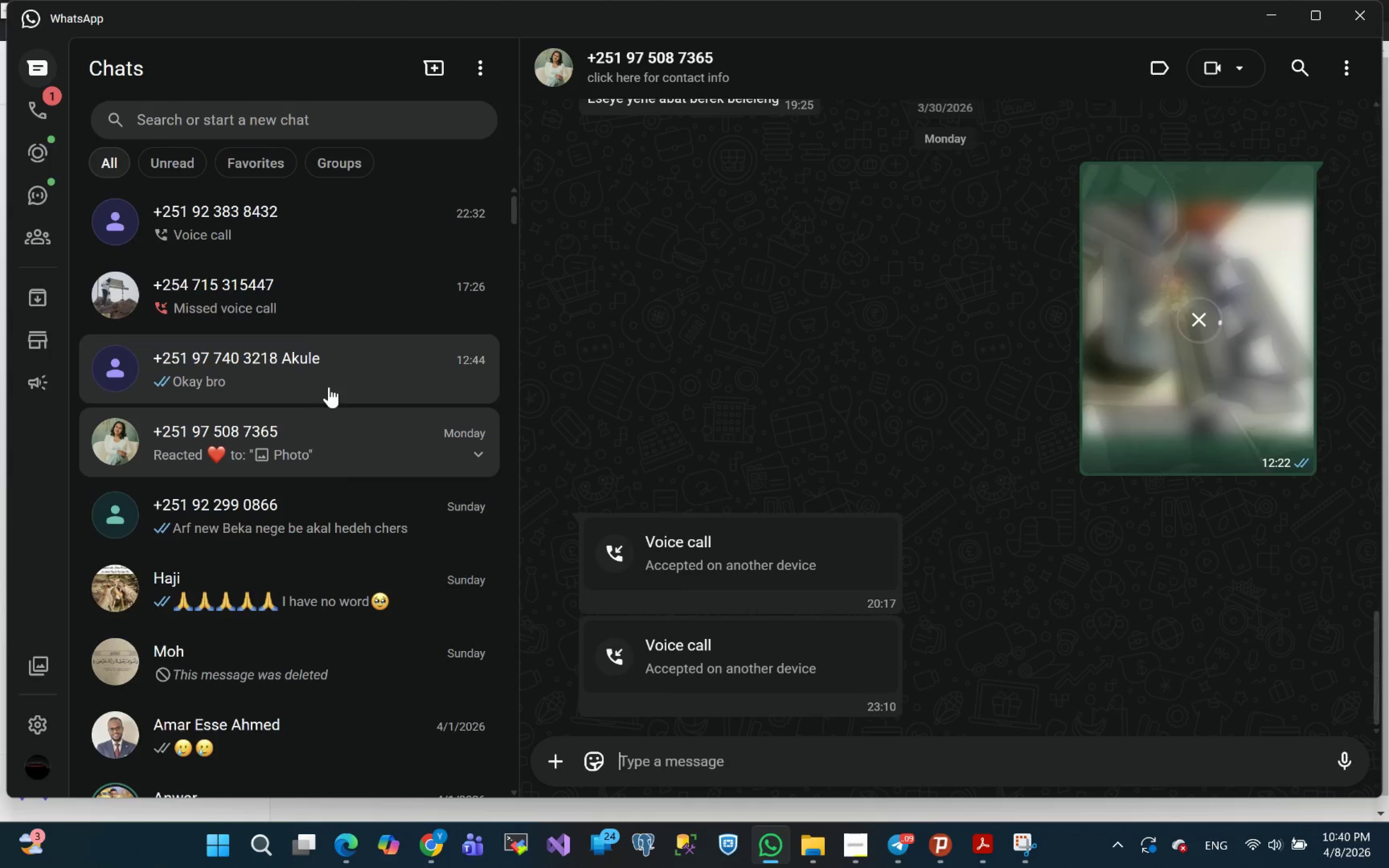 
left_click([332, 380])
 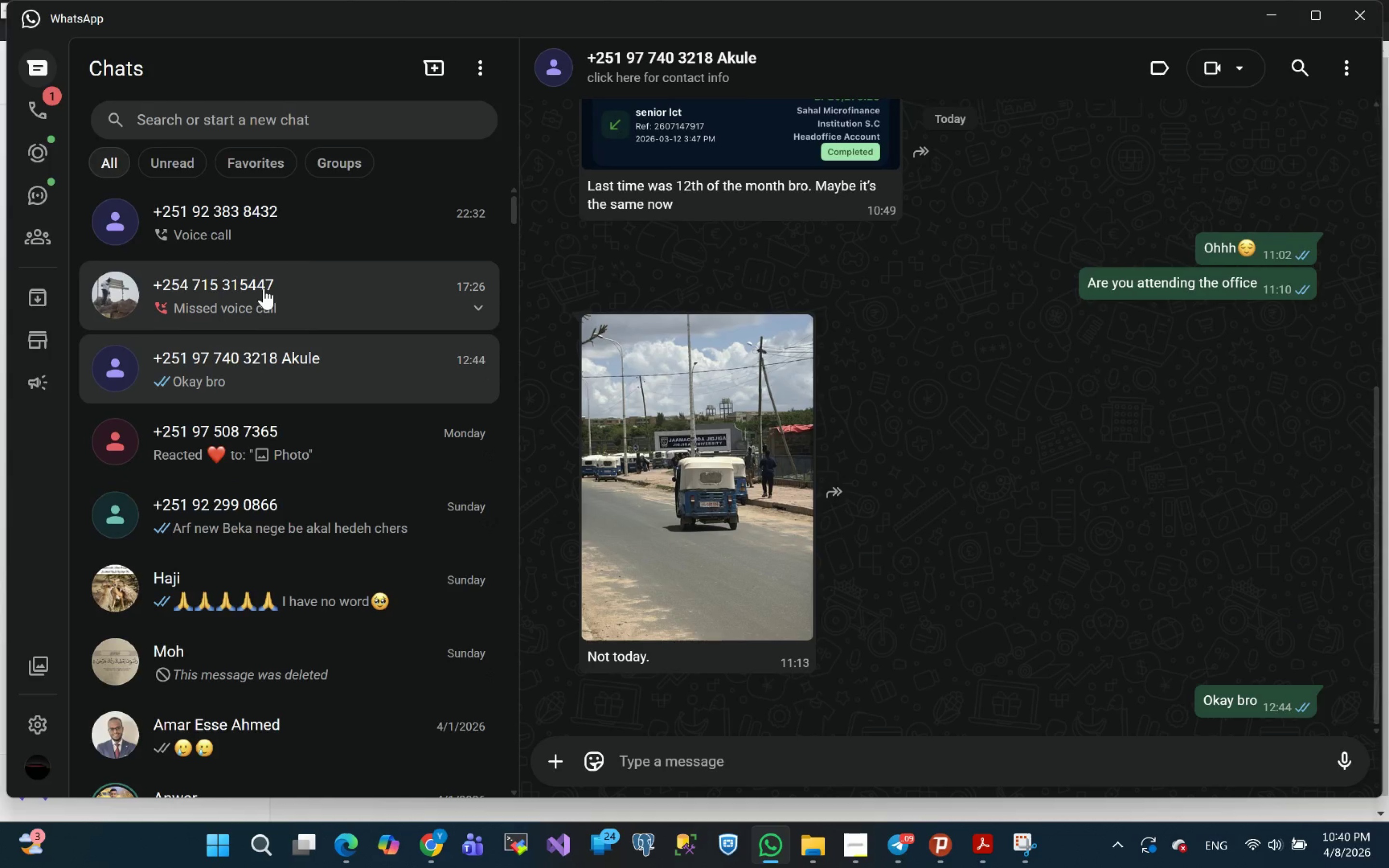 
left_click([294, 277])
 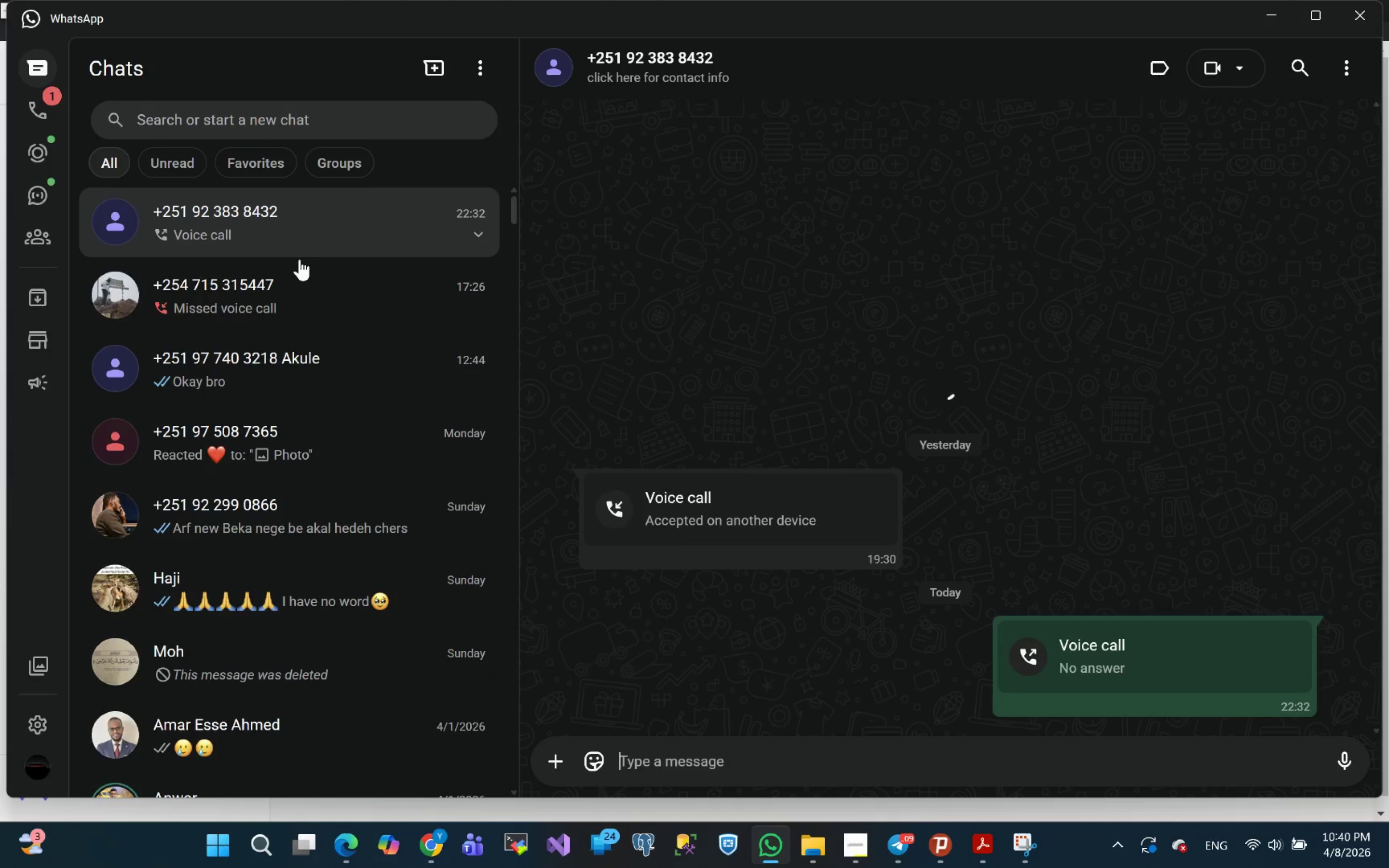 
left_click([305, 283])
 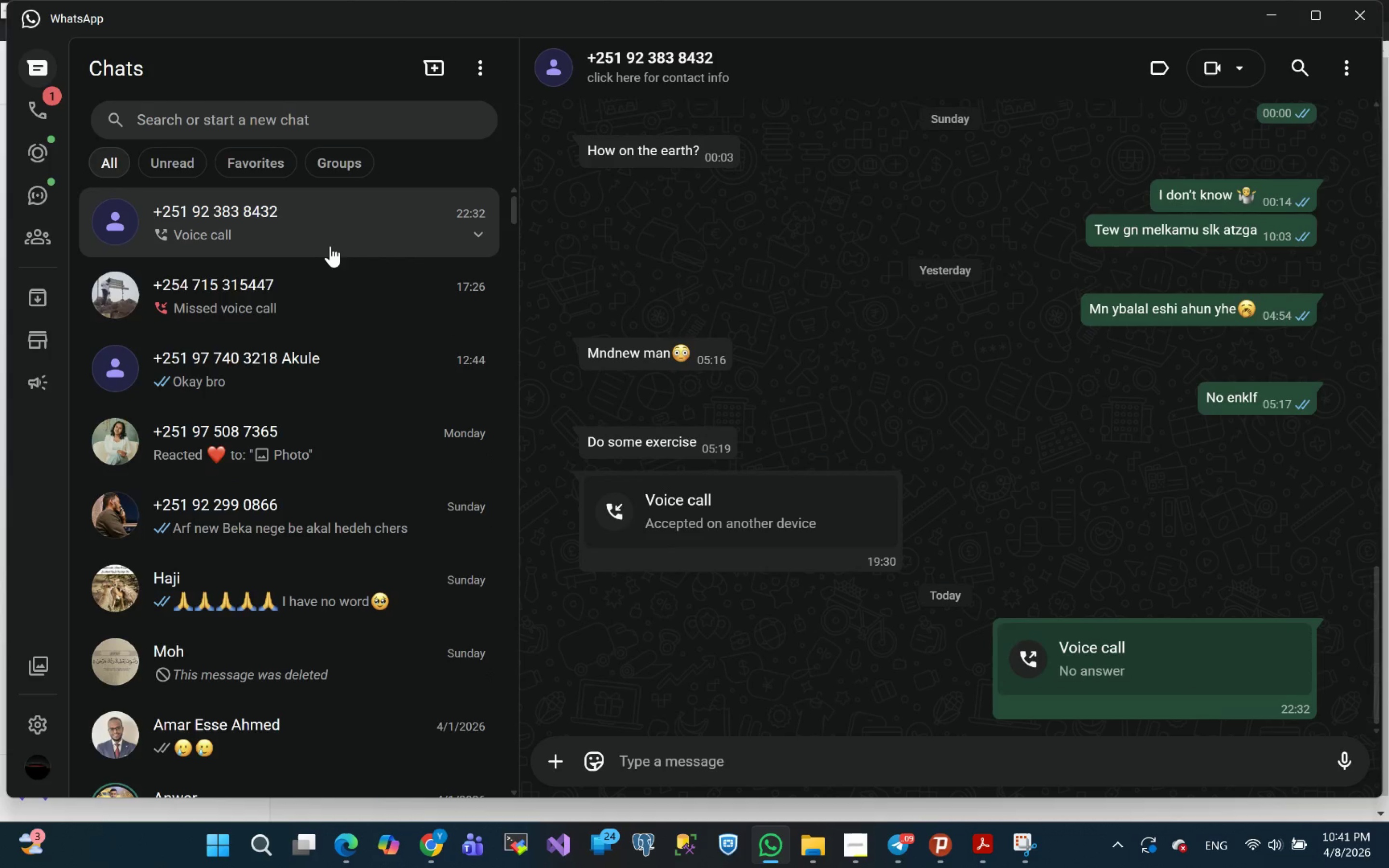 
left_click([336, 277])
 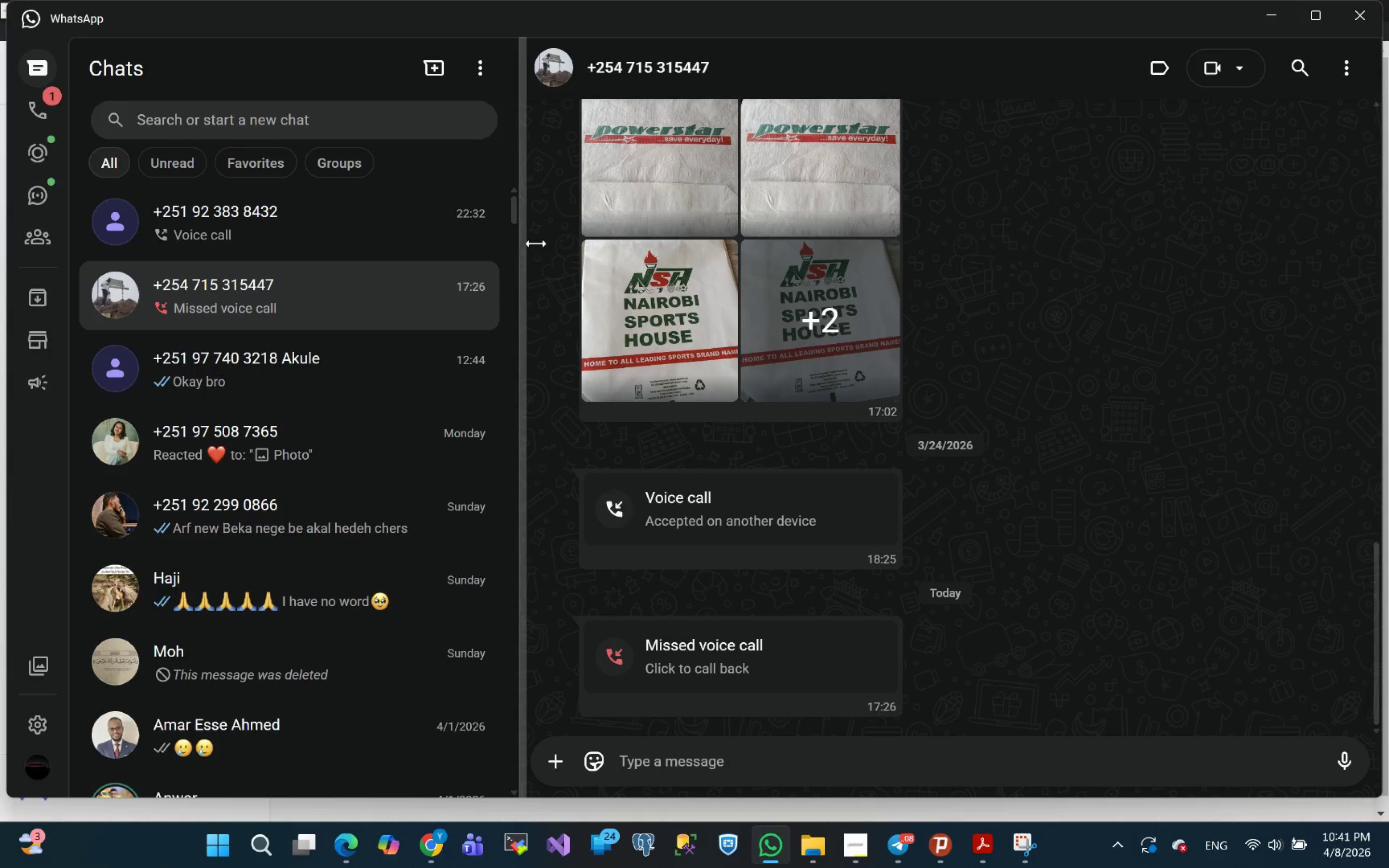 
wait(11.38)
 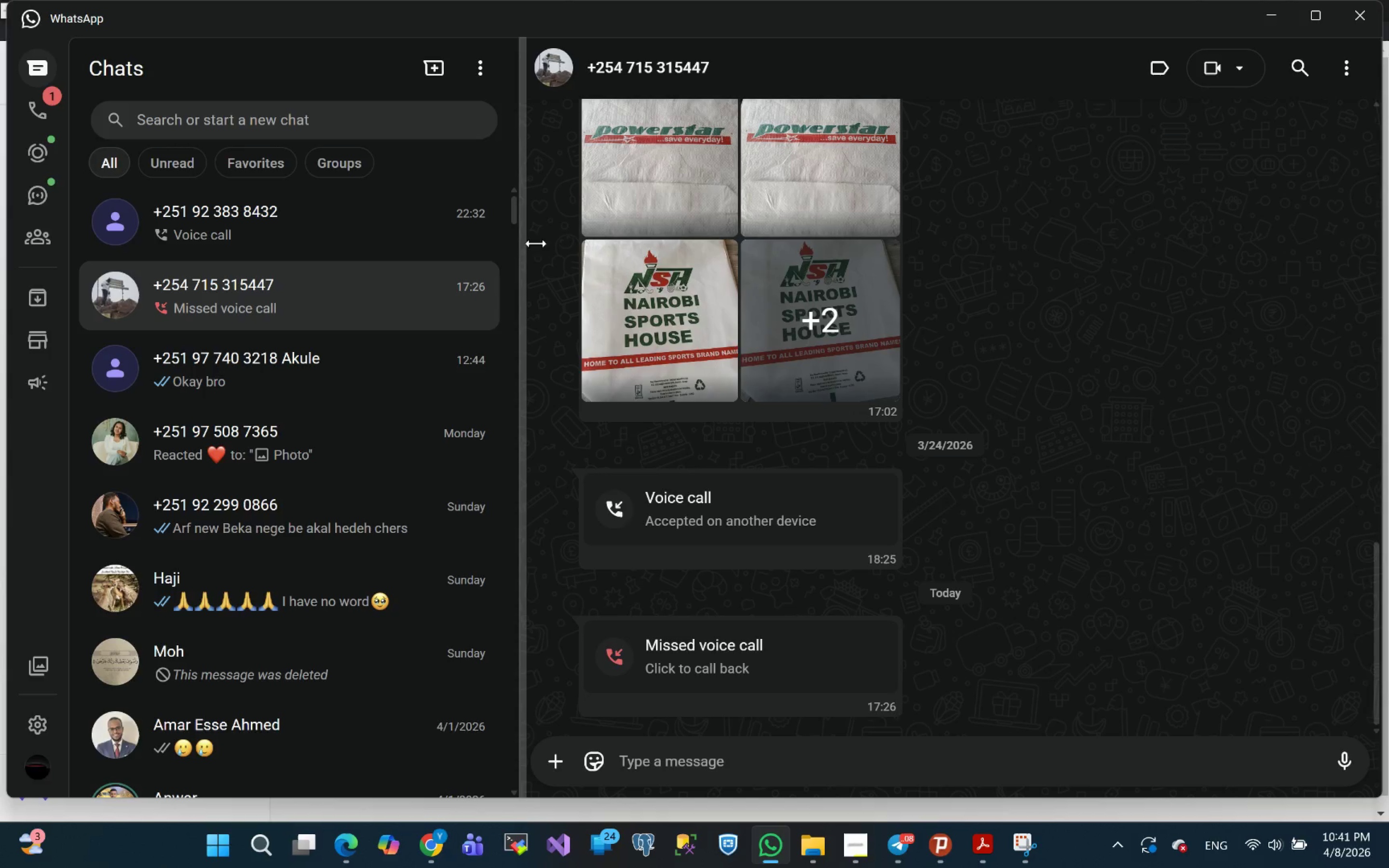 
left_click([642, 755])
 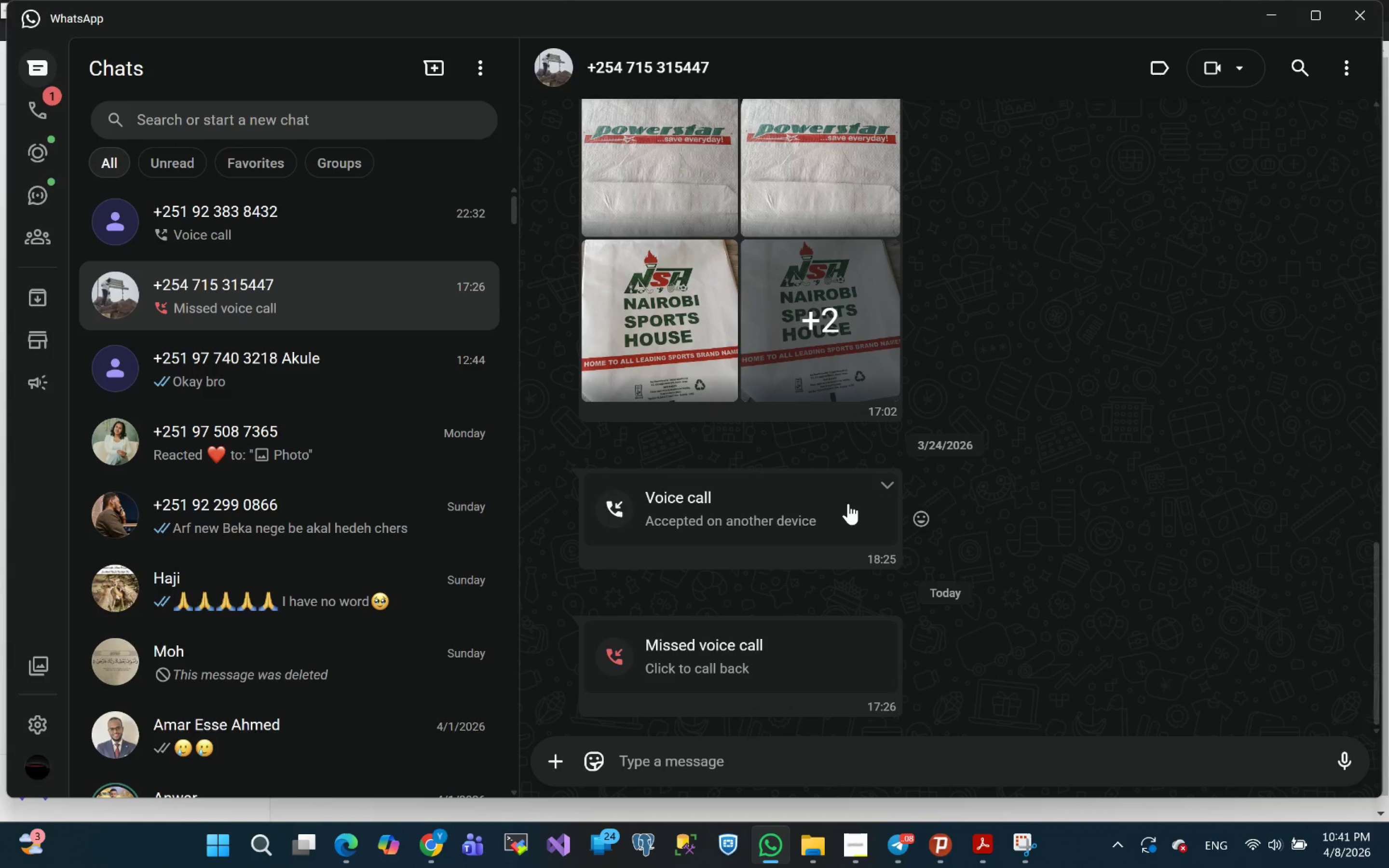 
wait(5.47)
 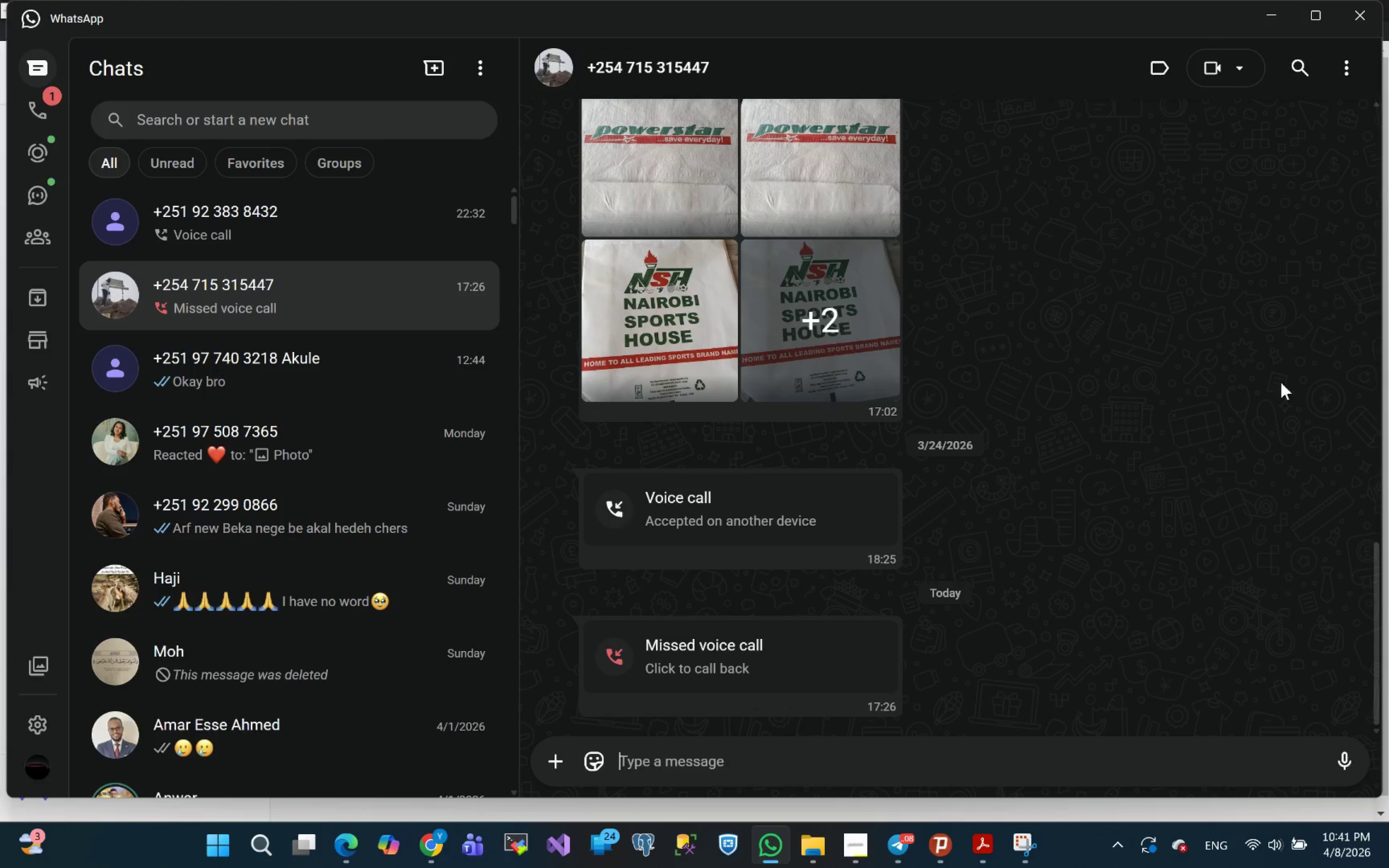 
left_click([654, 764])
 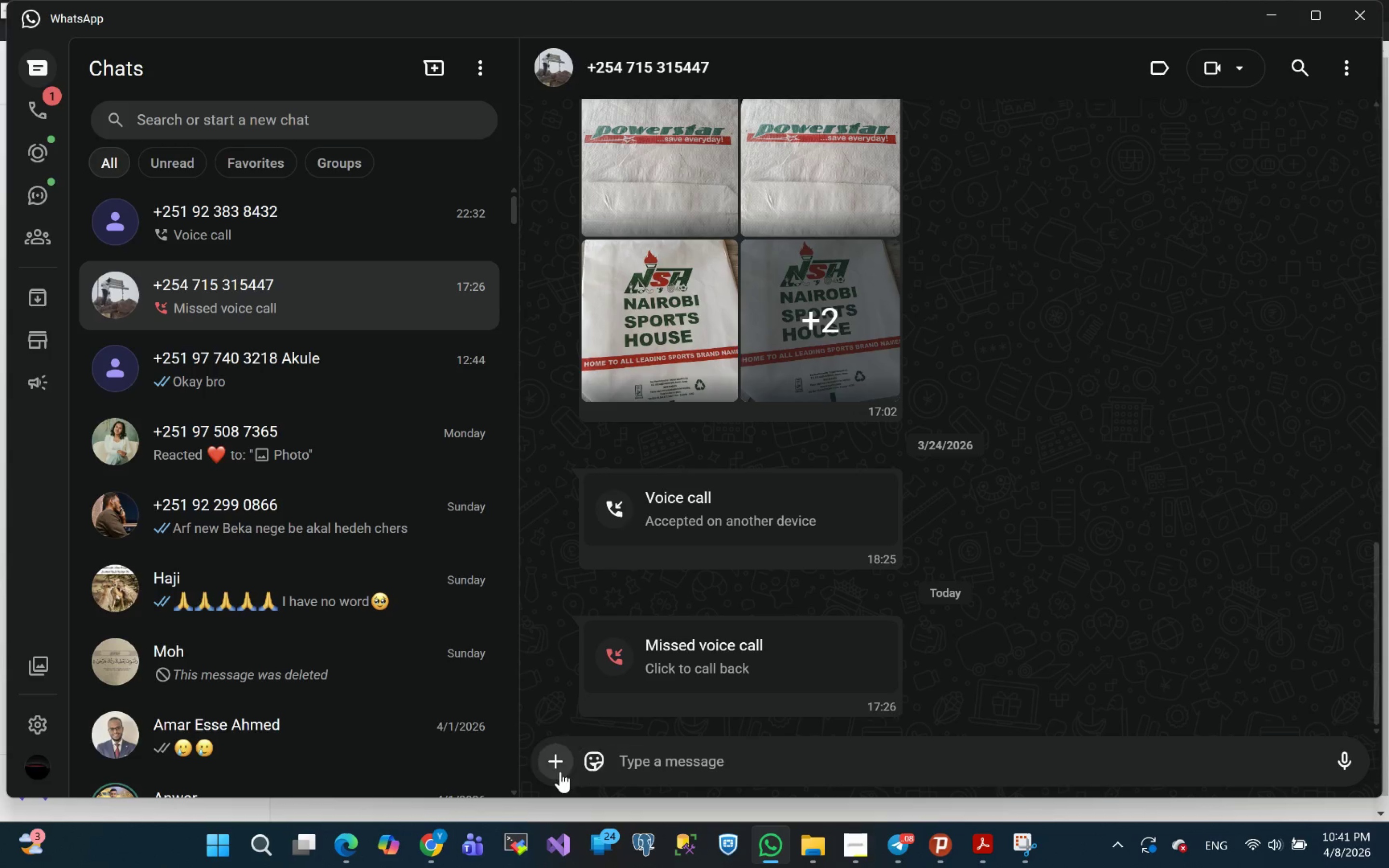 
left_click([640, 757])
 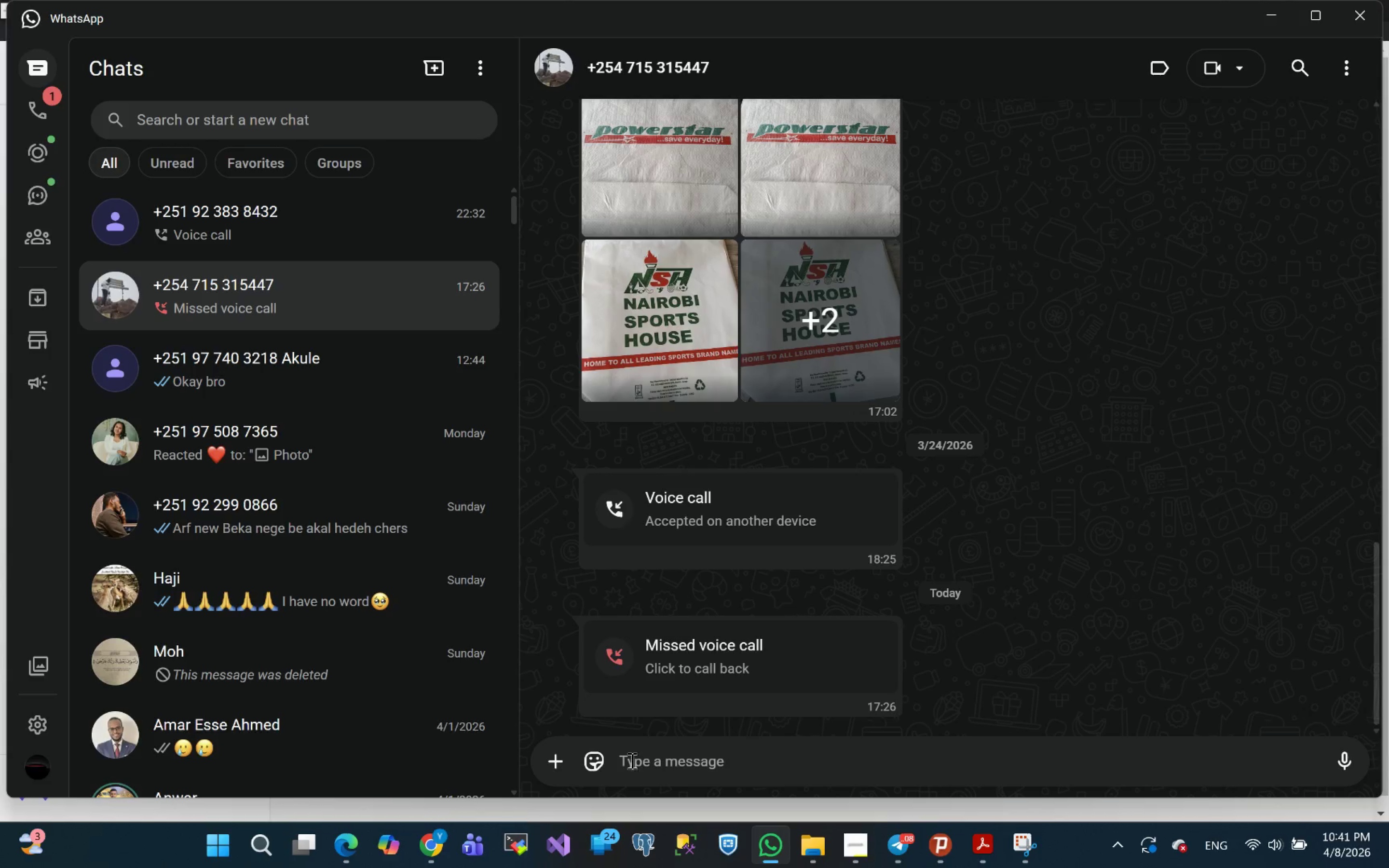 
left_click([634, 760])
 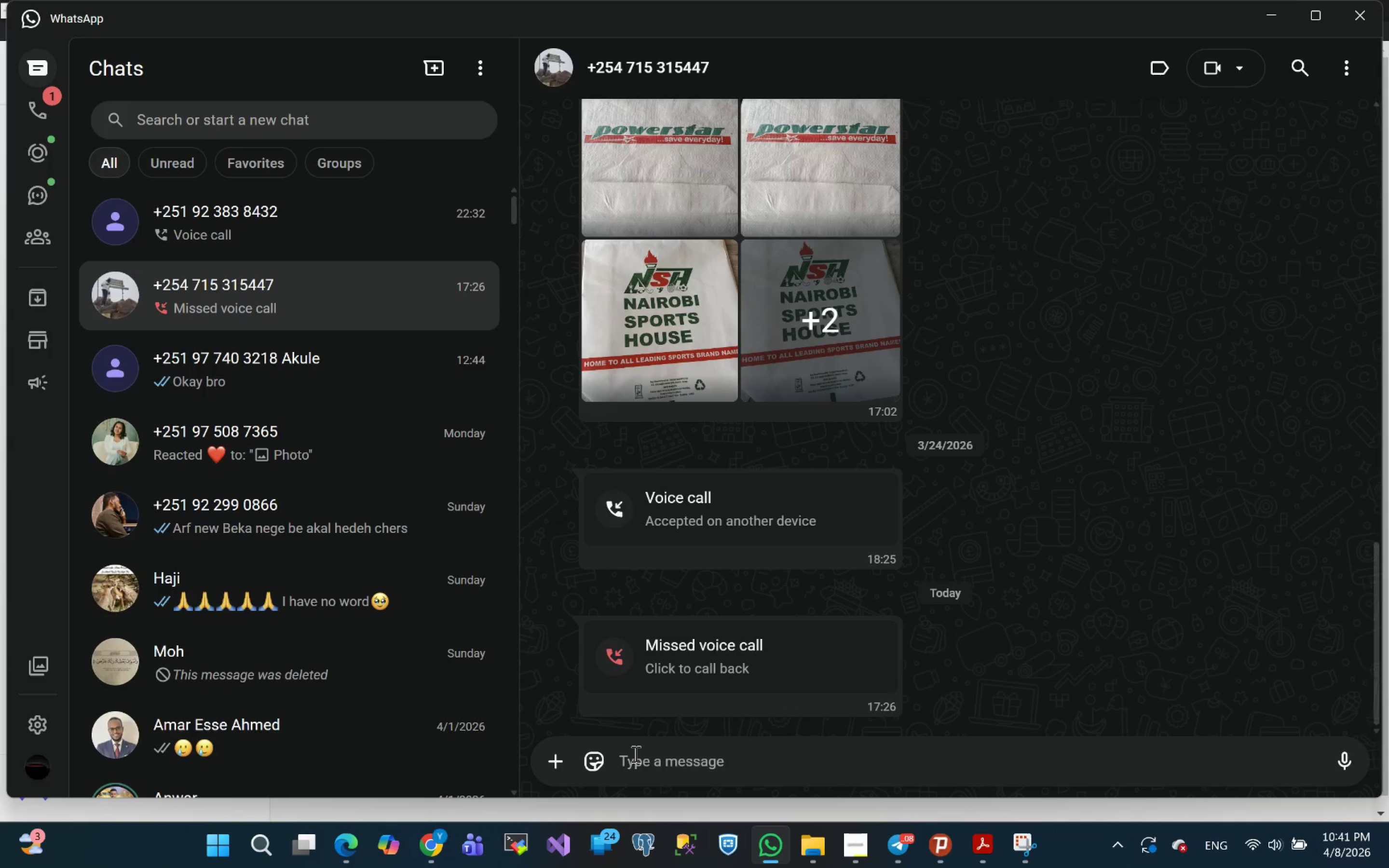 
left_click([645, 761])
 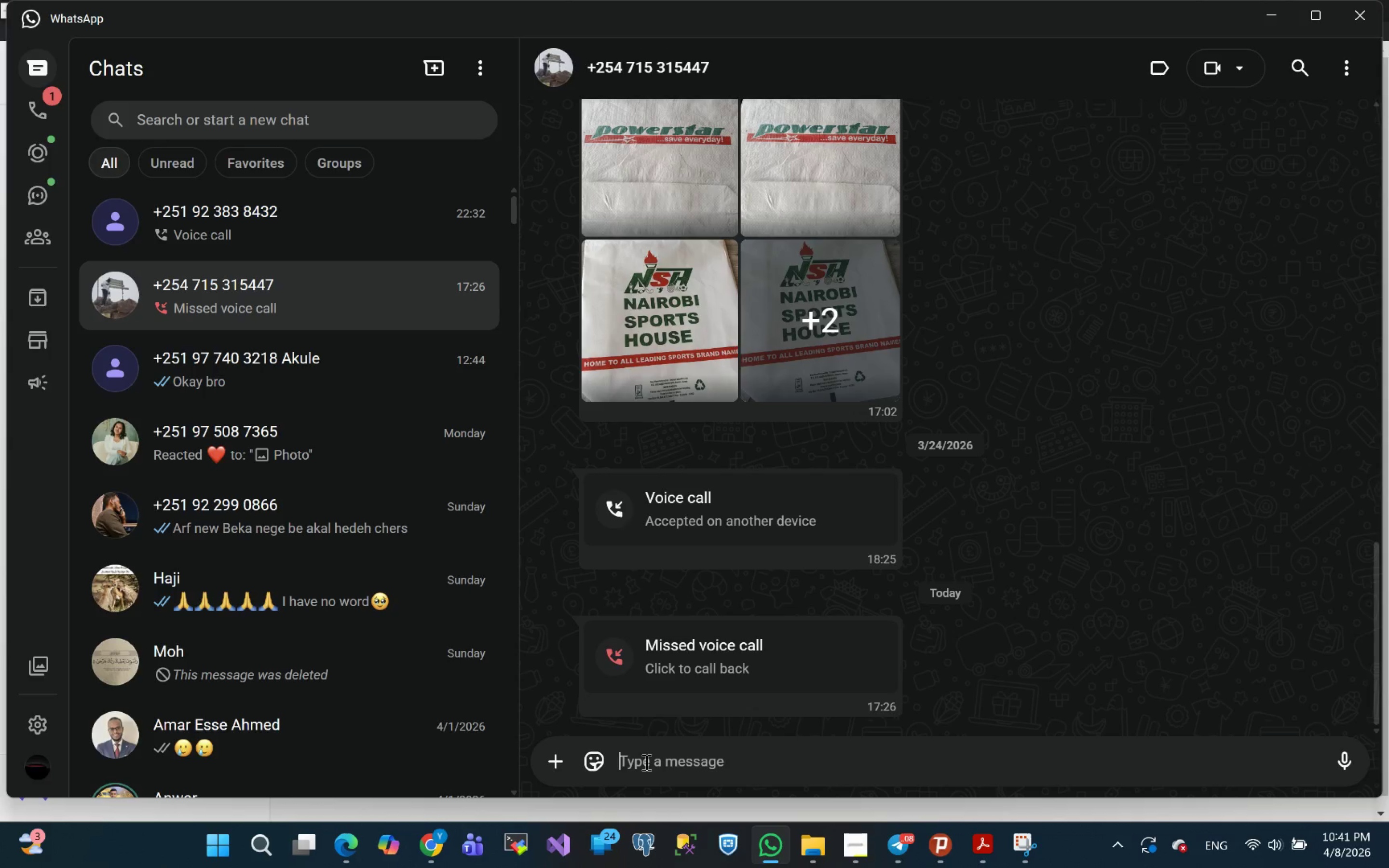 
wait(7.65)
 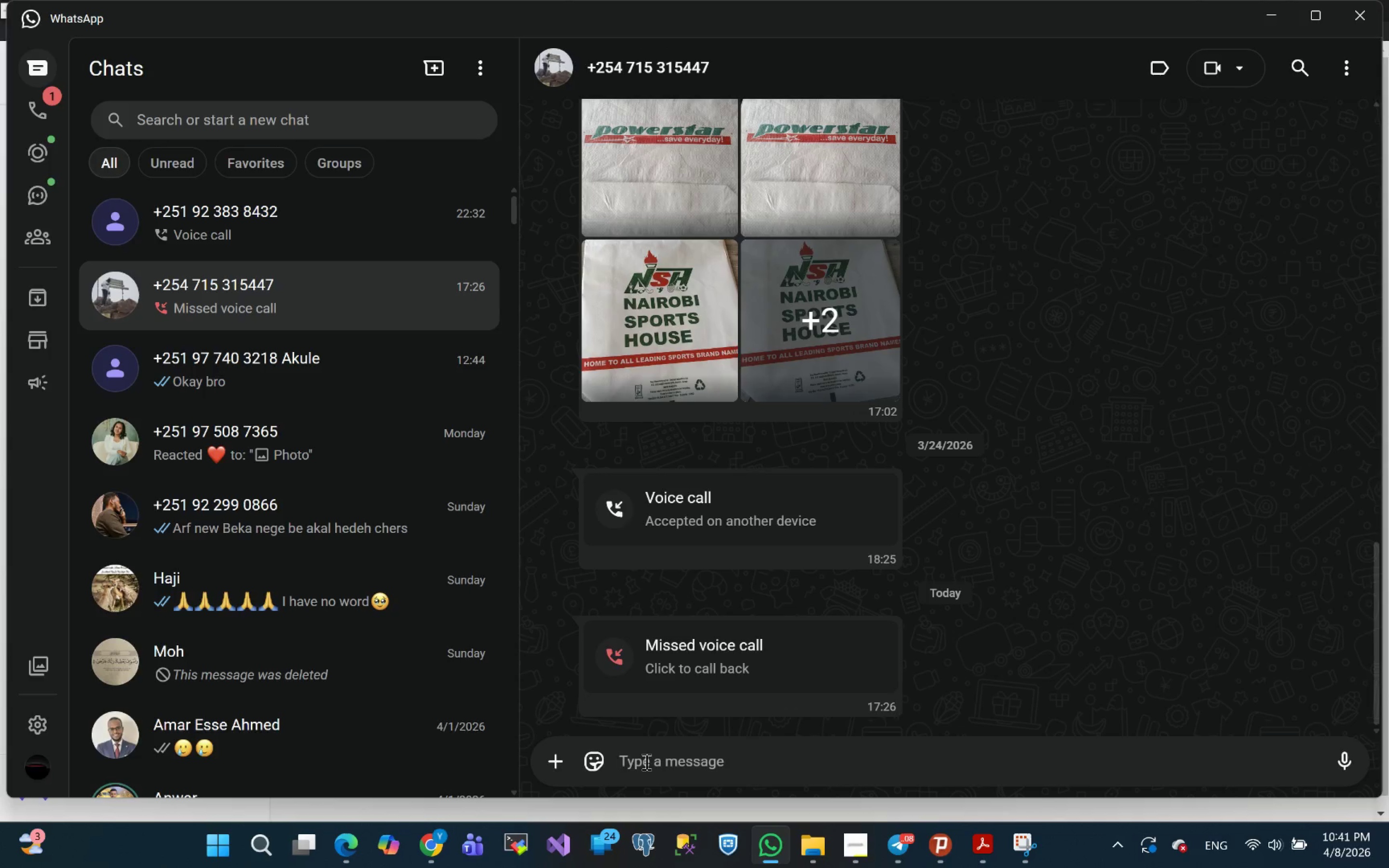 
mouse_move([604, 829])
 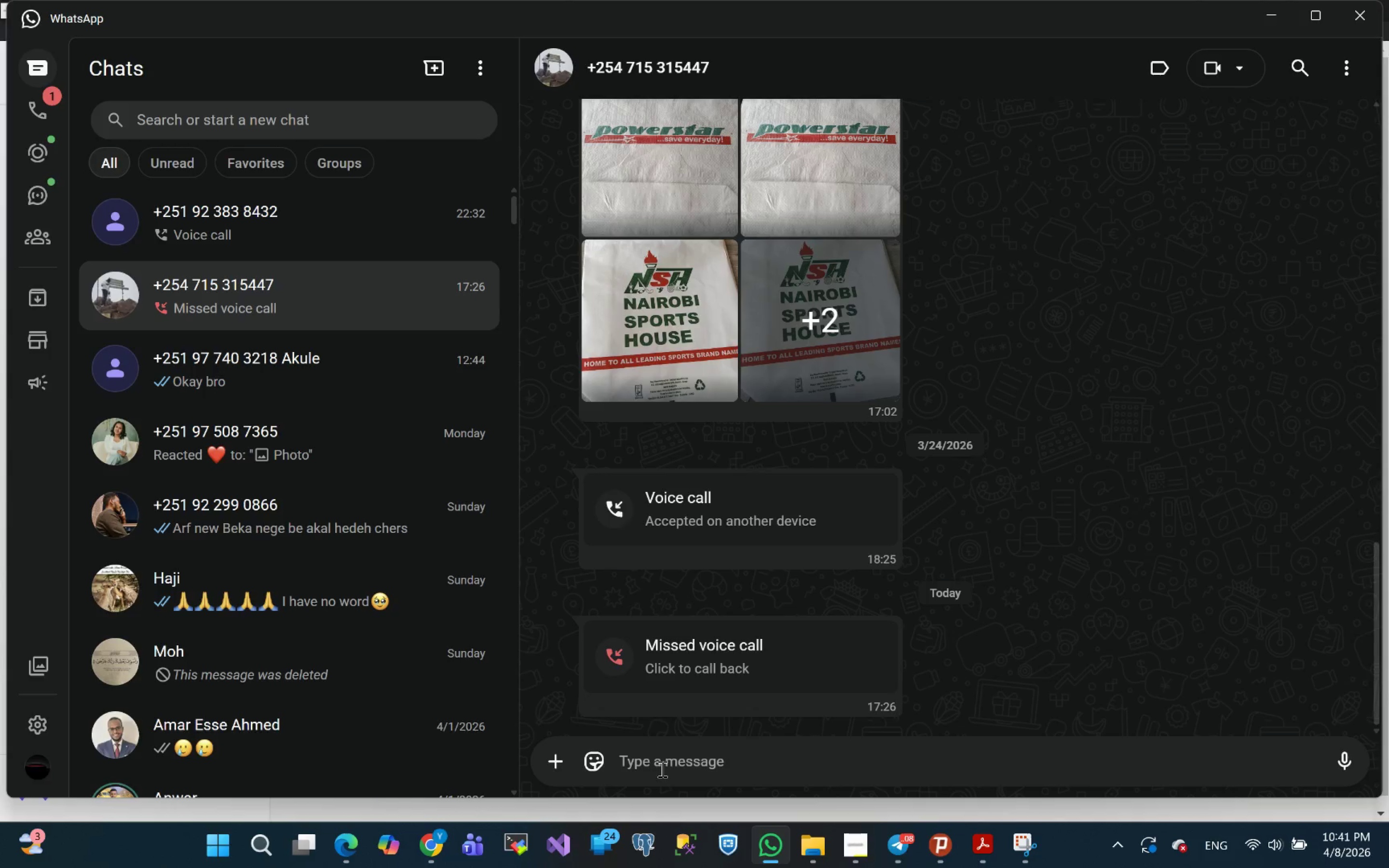 
left_click([659, 765])
 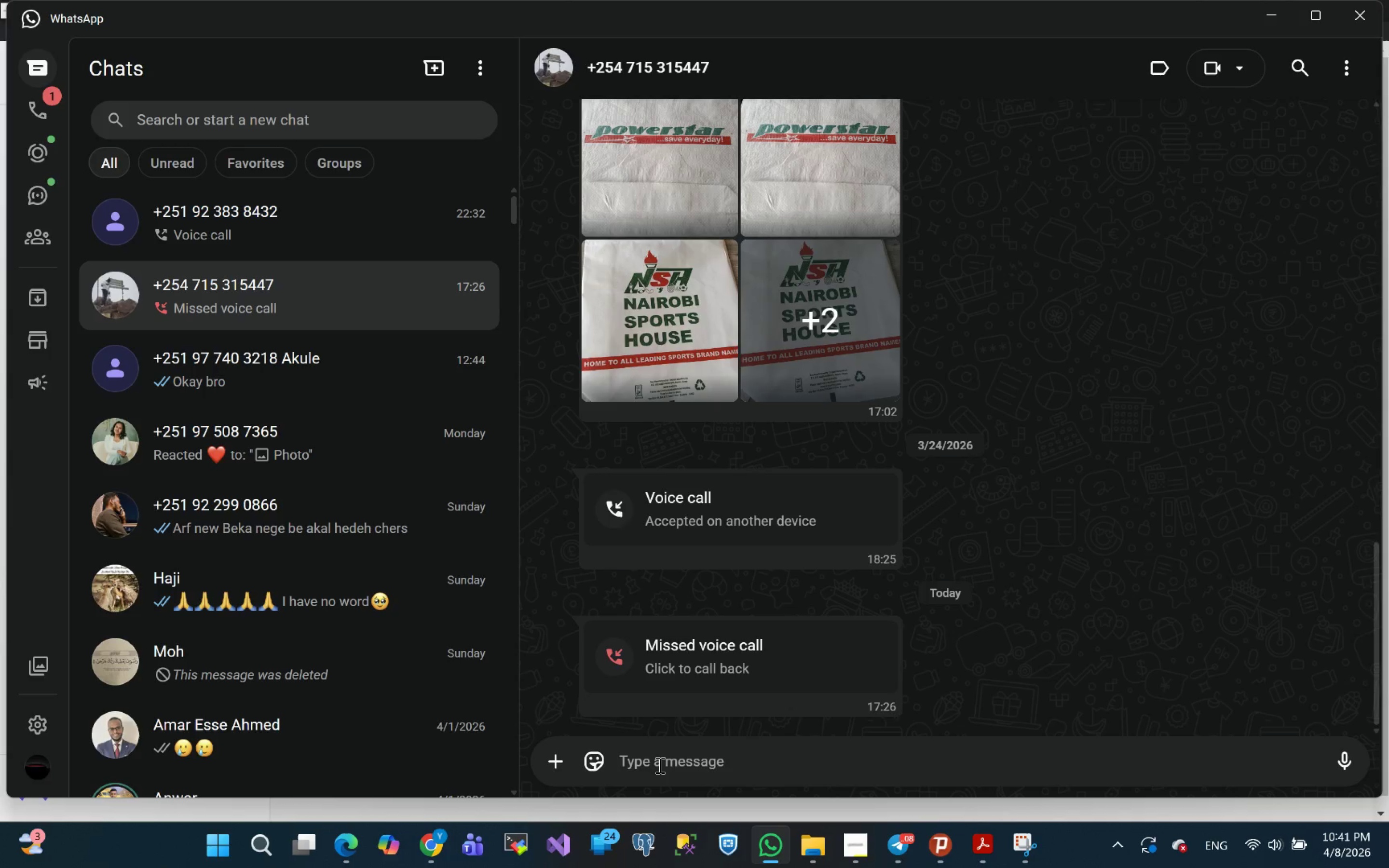 
key(Escape)
 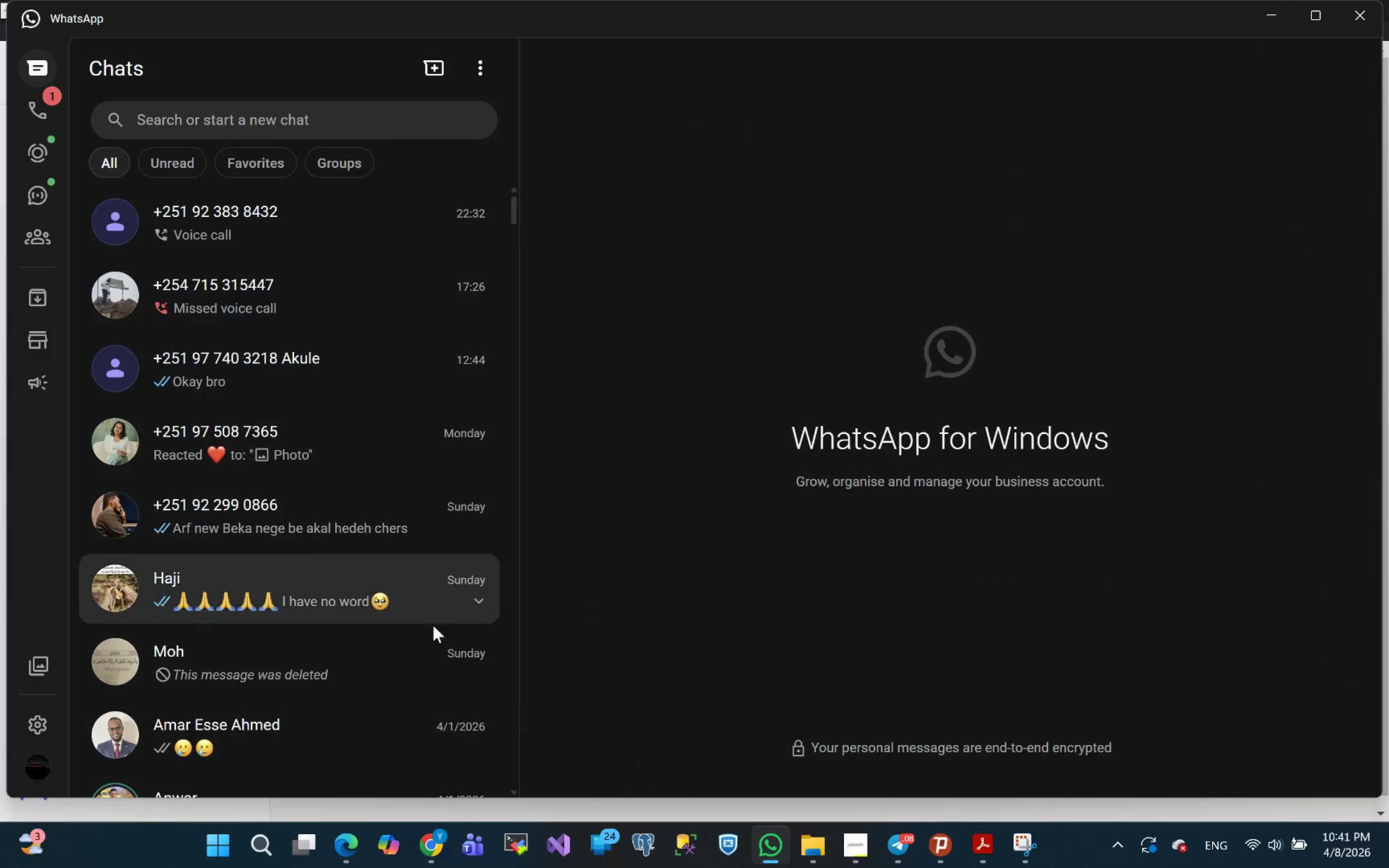 
scroll: coordinate [218, 542], scroll_direction: up, amount: 18.0
 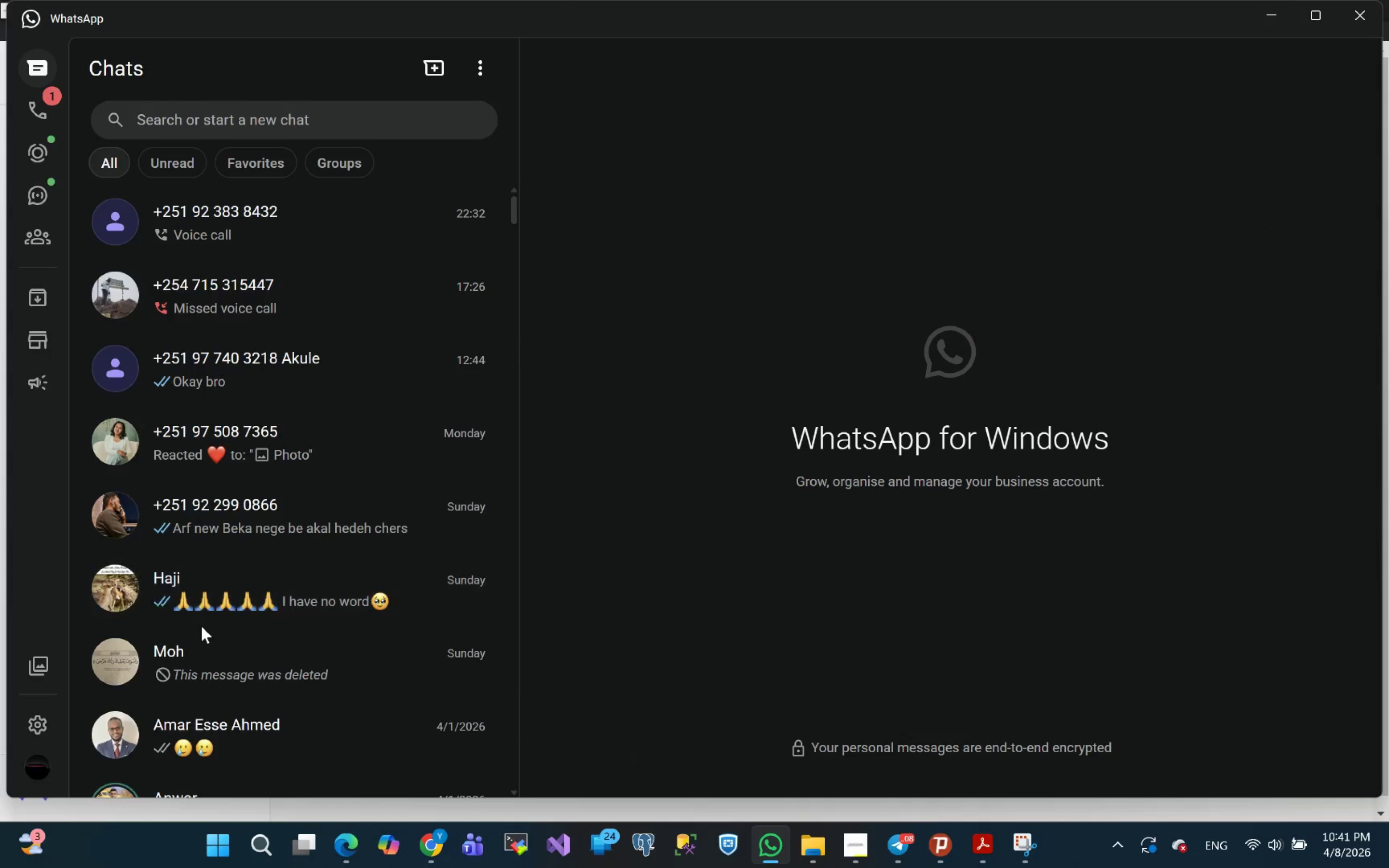 
scroll: coordinate [201, 626], scroll_direction: down, amount: 3.0
 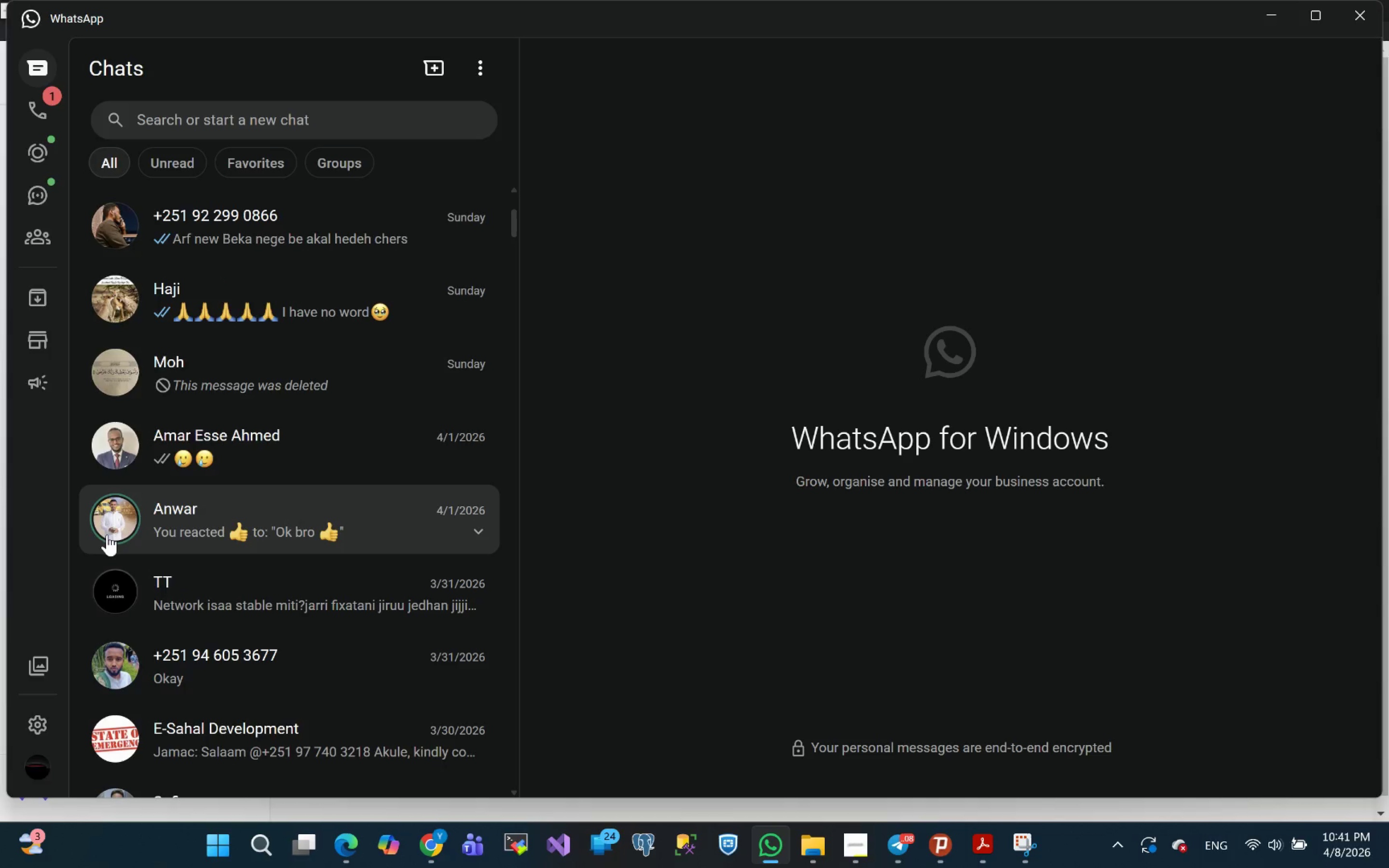 
left_click([111, 520])
 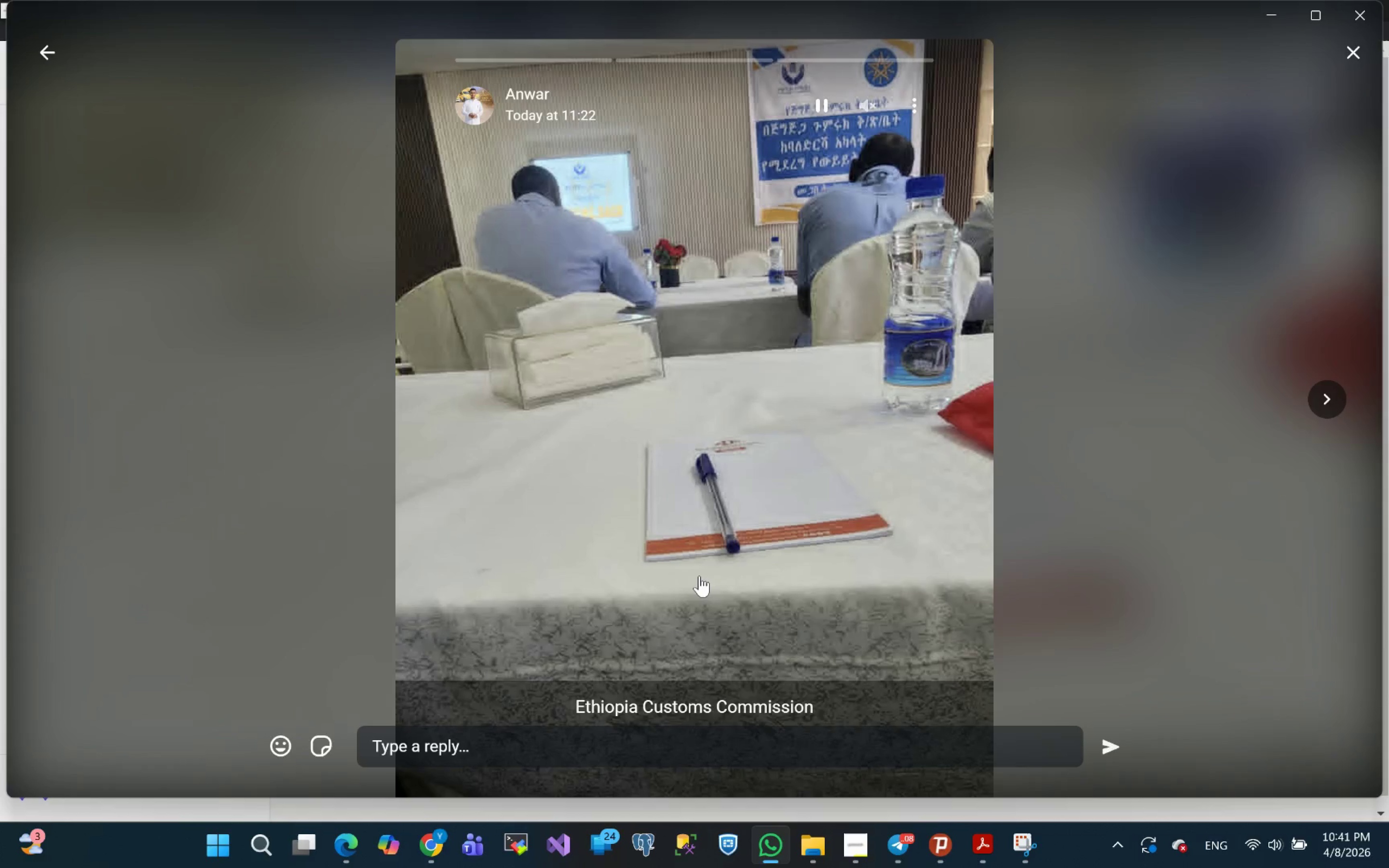 
wait(5.6)
 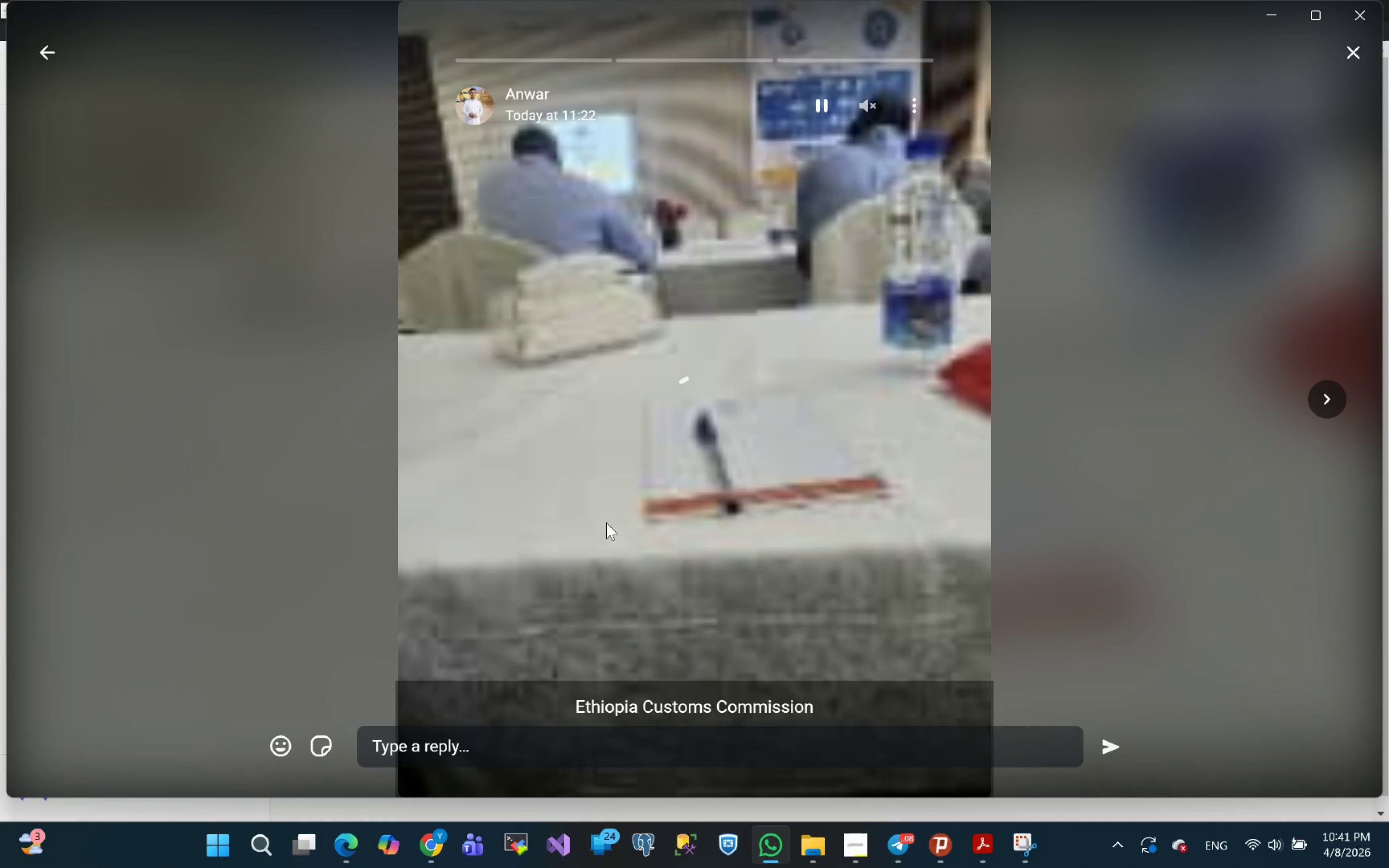 
key(Escape)
 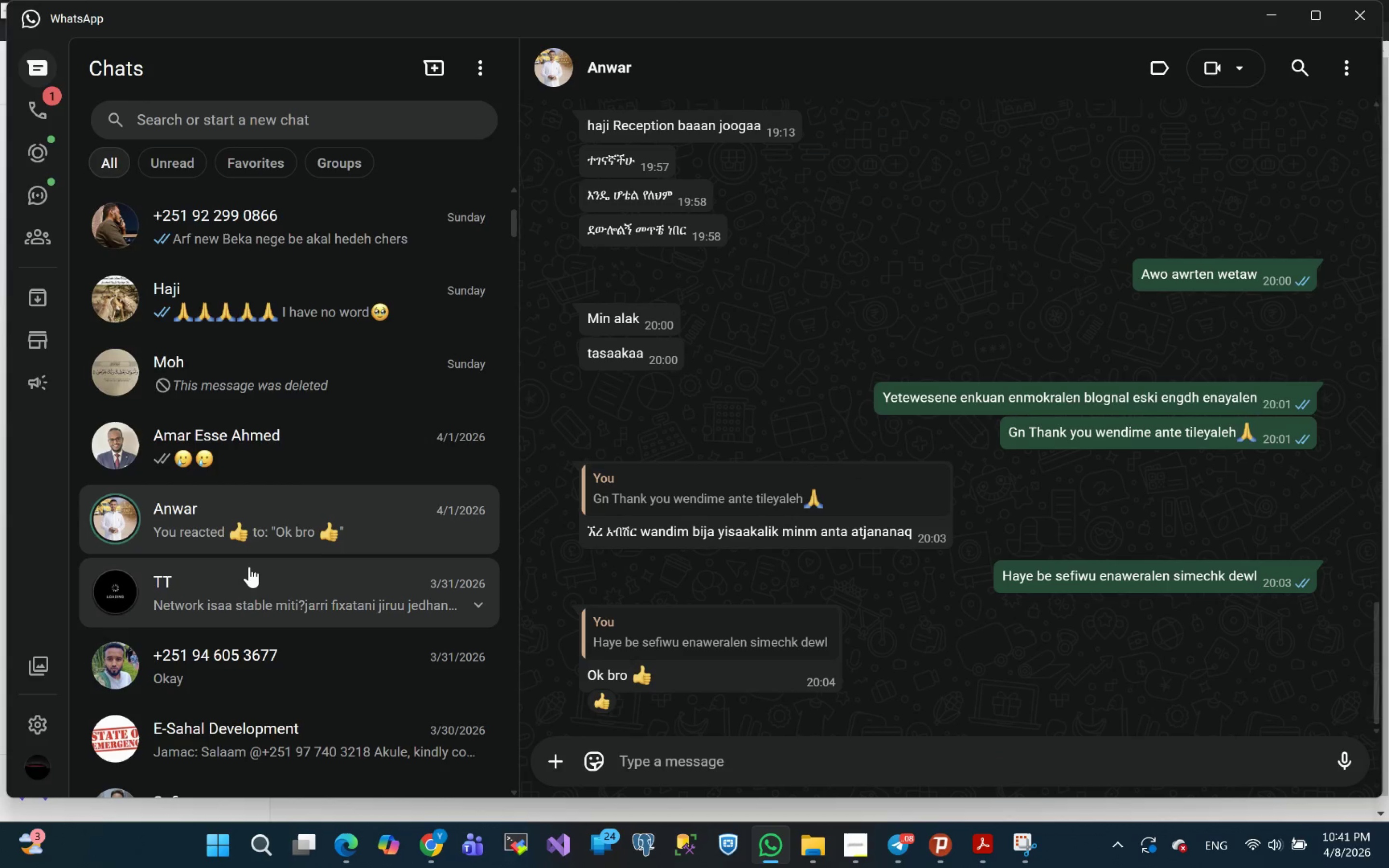 
scroll: coordinate [249, 567], scroll_direction: down, amount: 1.0
 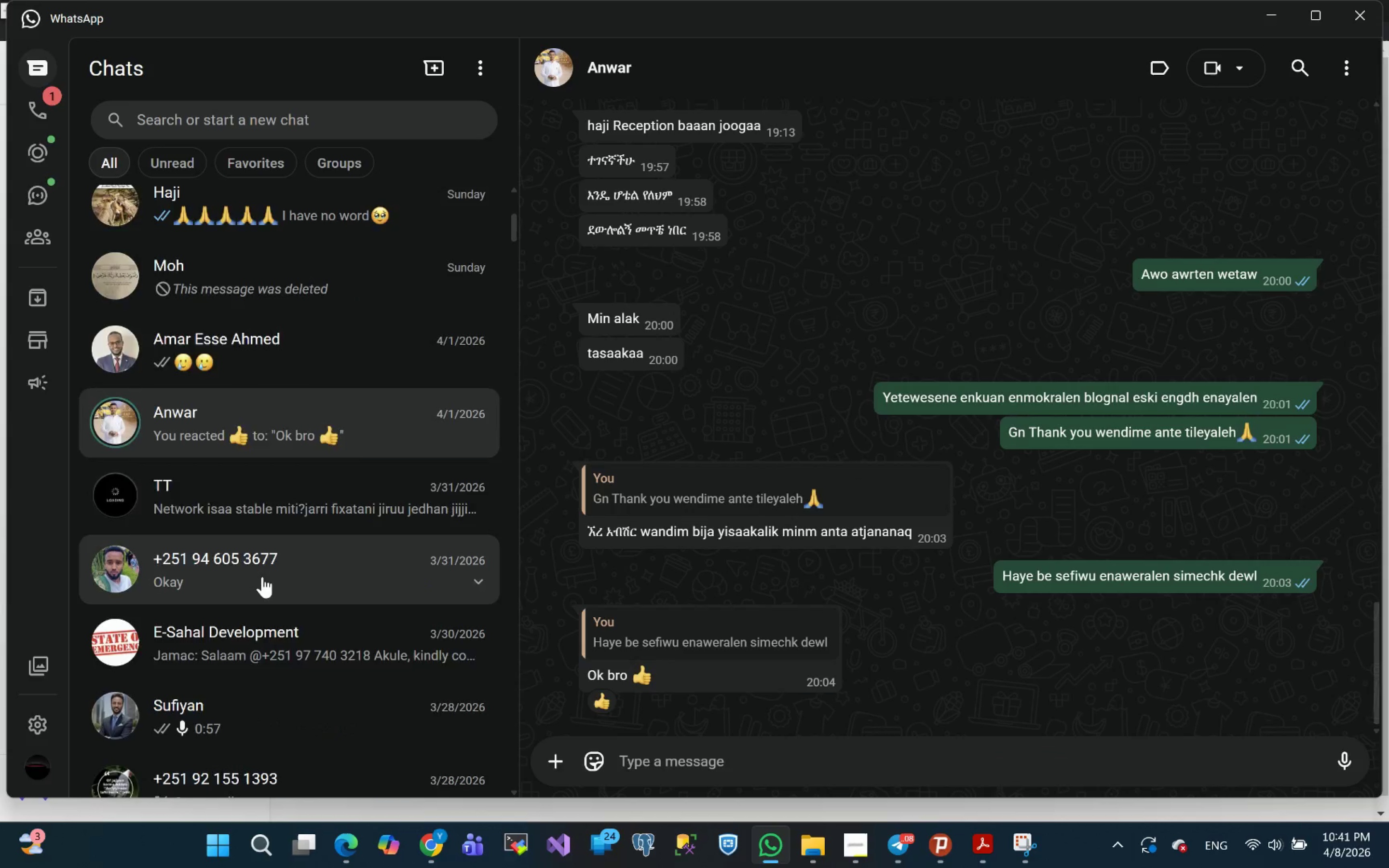 
scroll: coordinate [263, 582], scroll_direction: up, amount: 24.0
 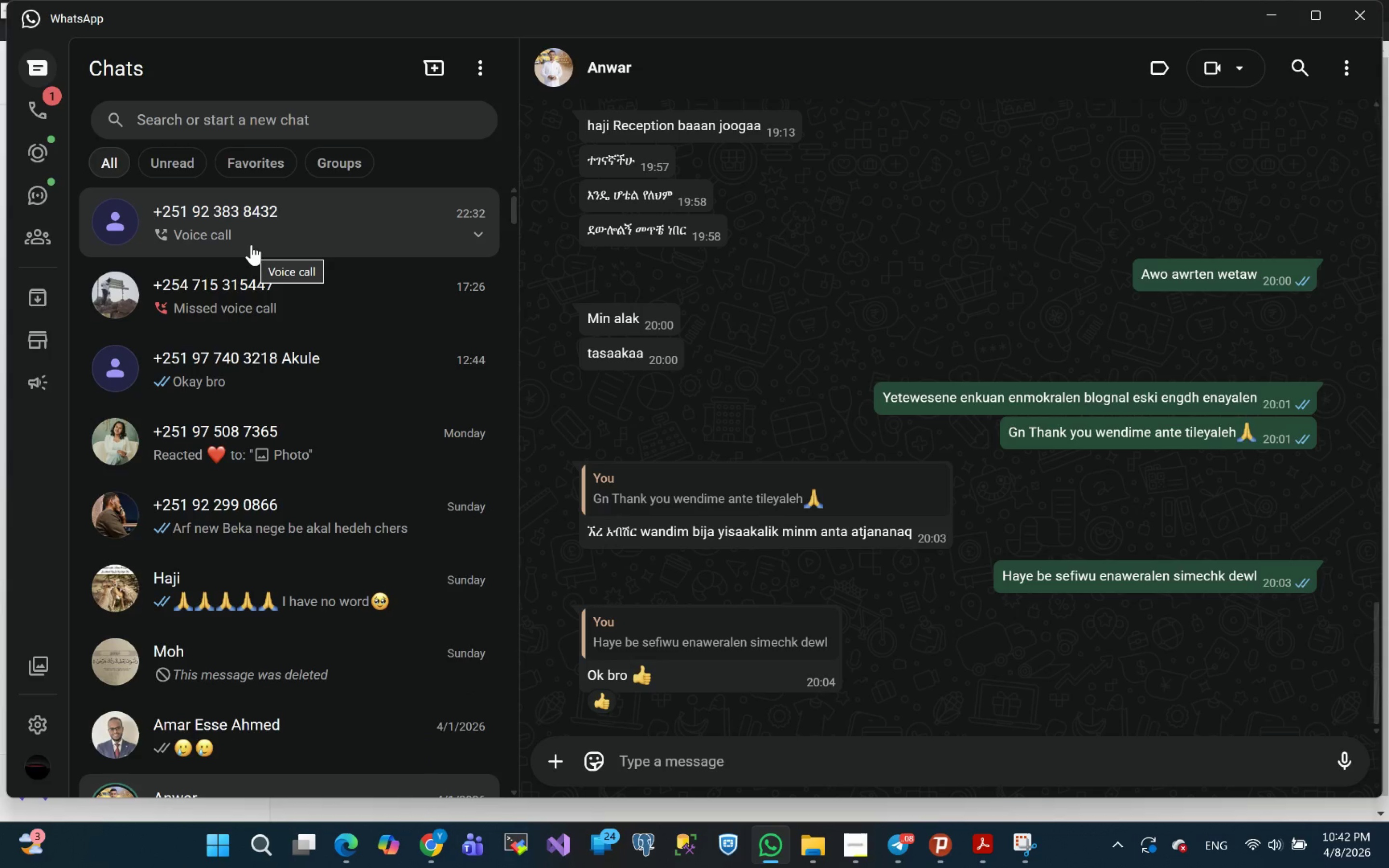 
wait(7.78)
 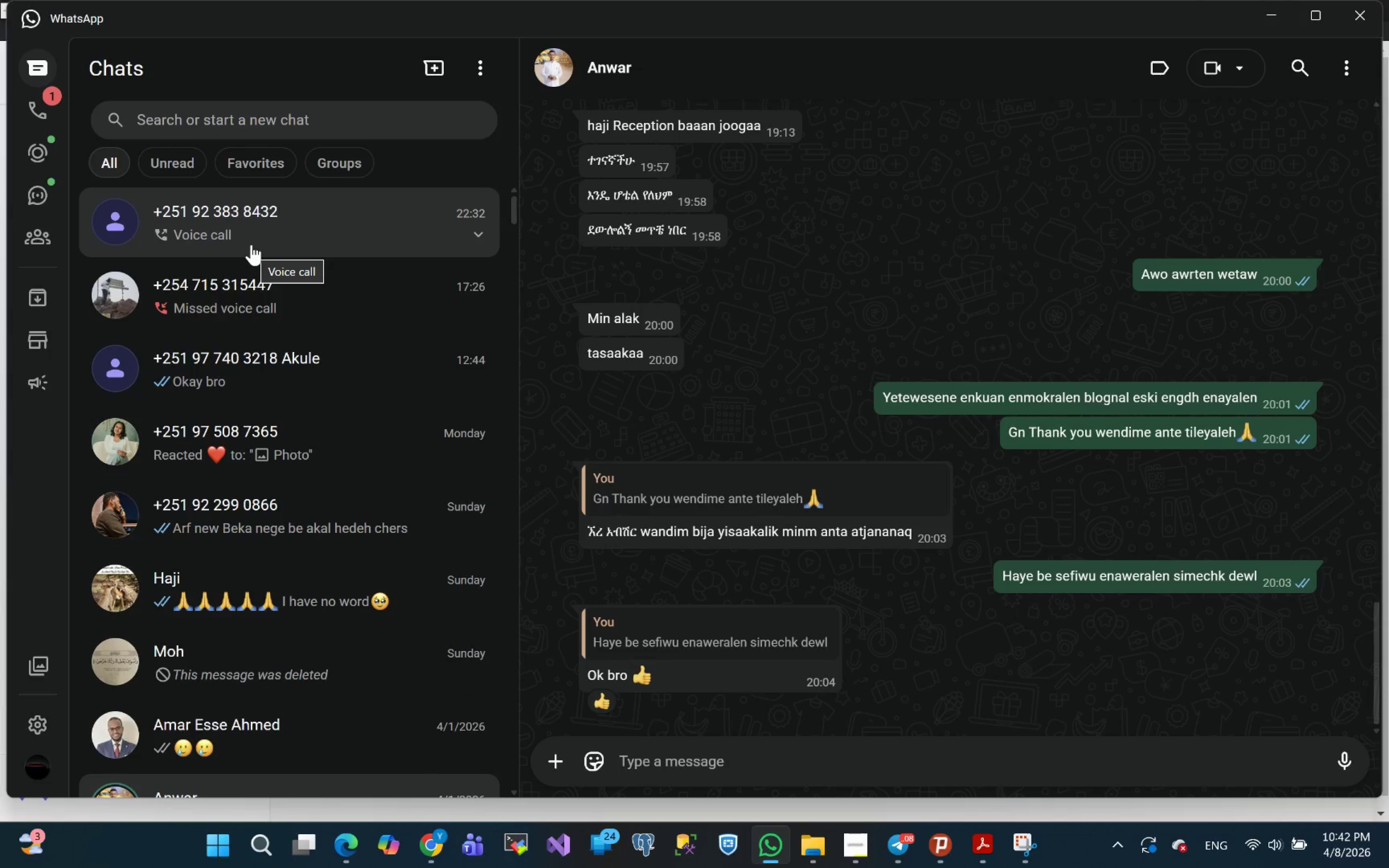 
key(Escape)
 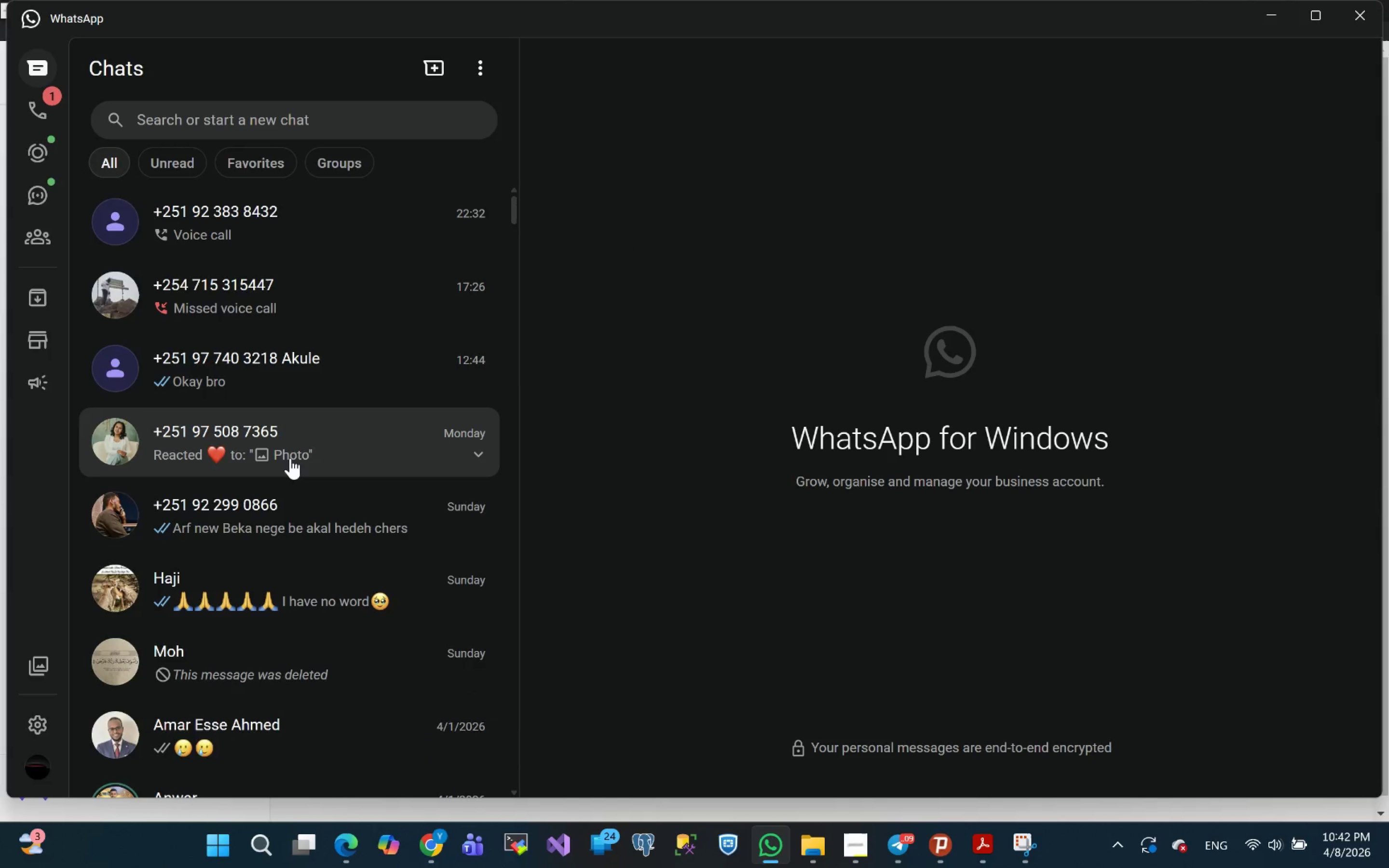 
scroll: coordinate [288, 465], scroll_direction: up, amount: 6.0
 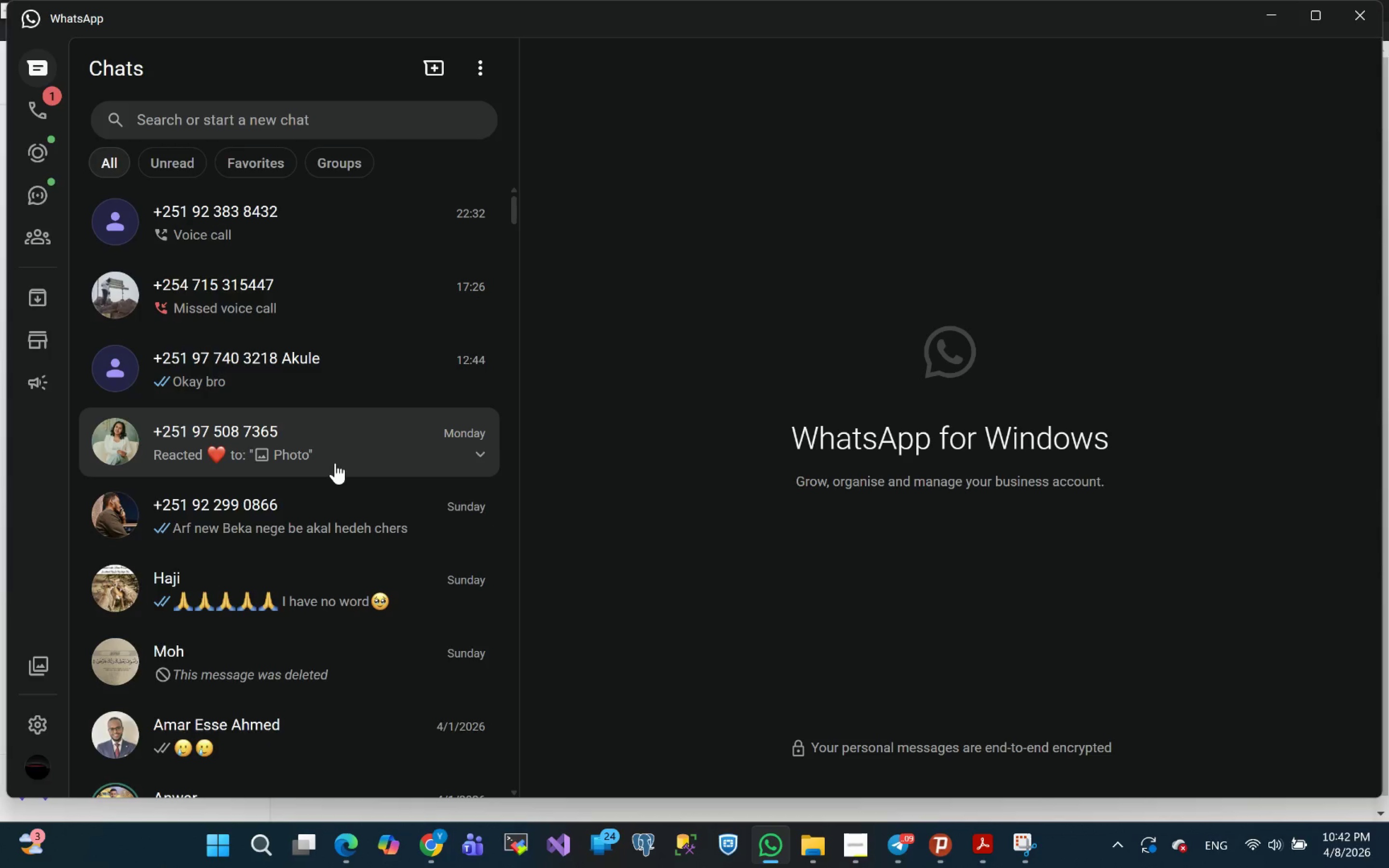 
left_click([329, 448])
 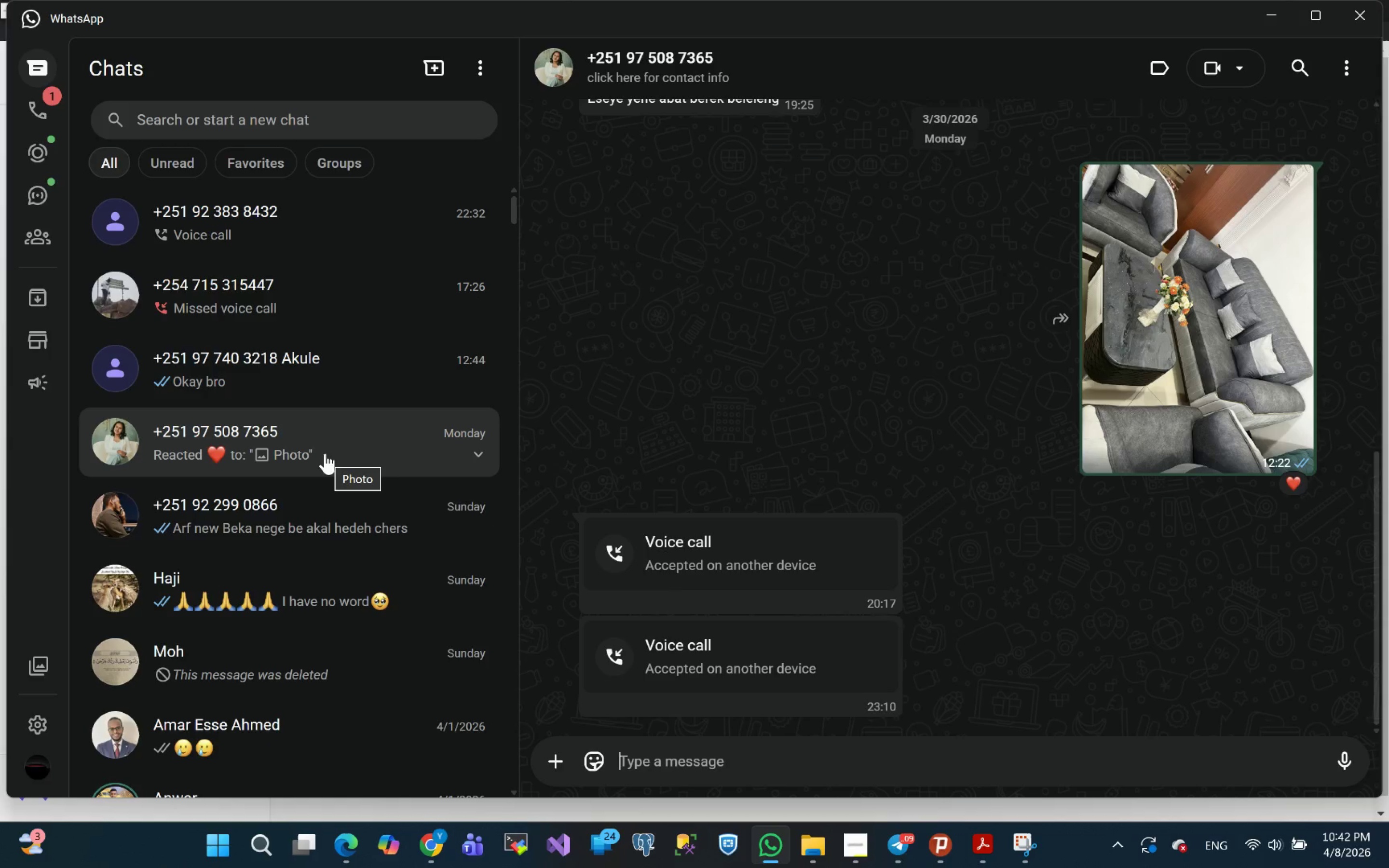 
key(Escape)
 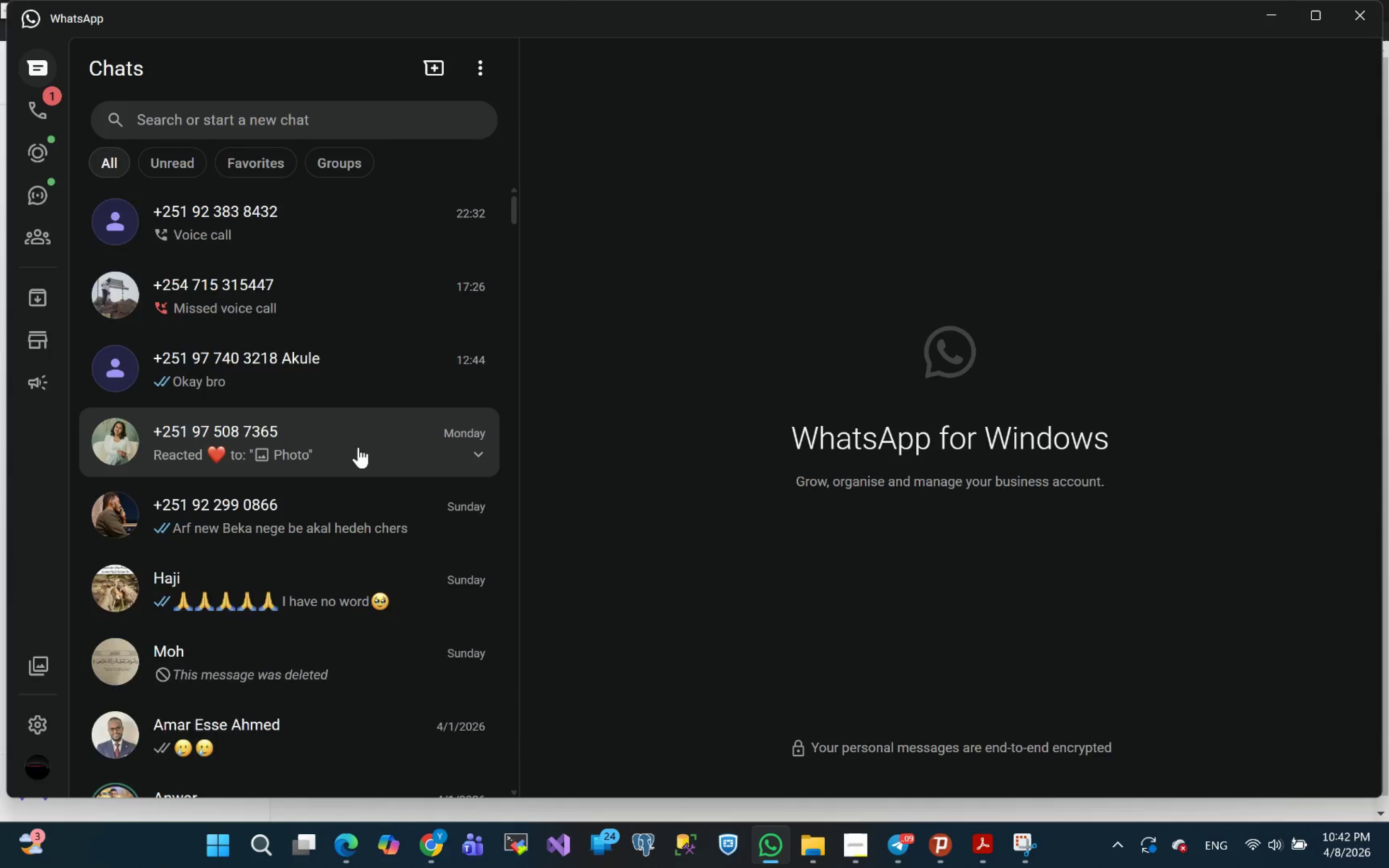 
scroll: coordinate [914, 367], scroll_direction: up, amount: 10.0
 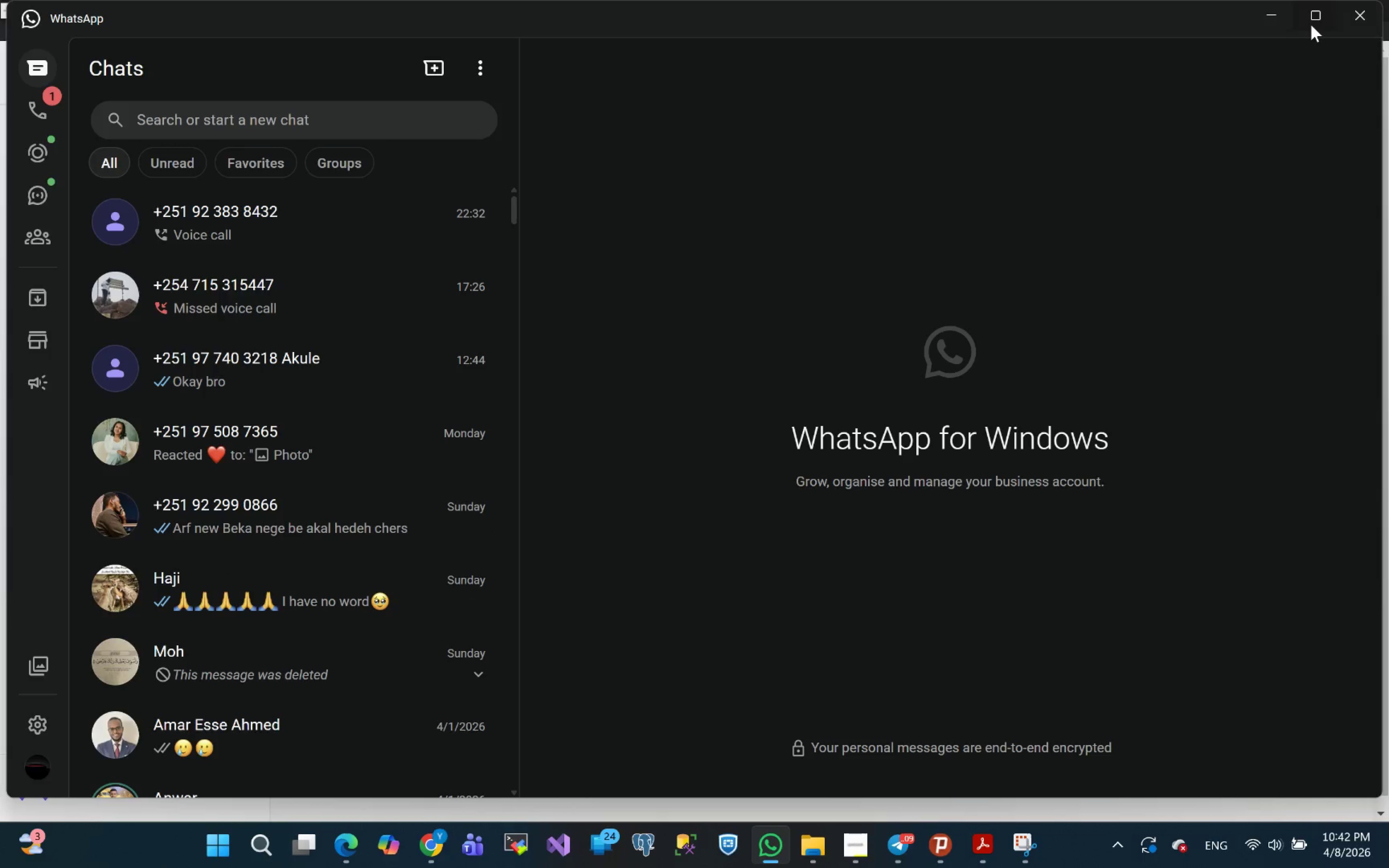 
left_click([1311, 23])
 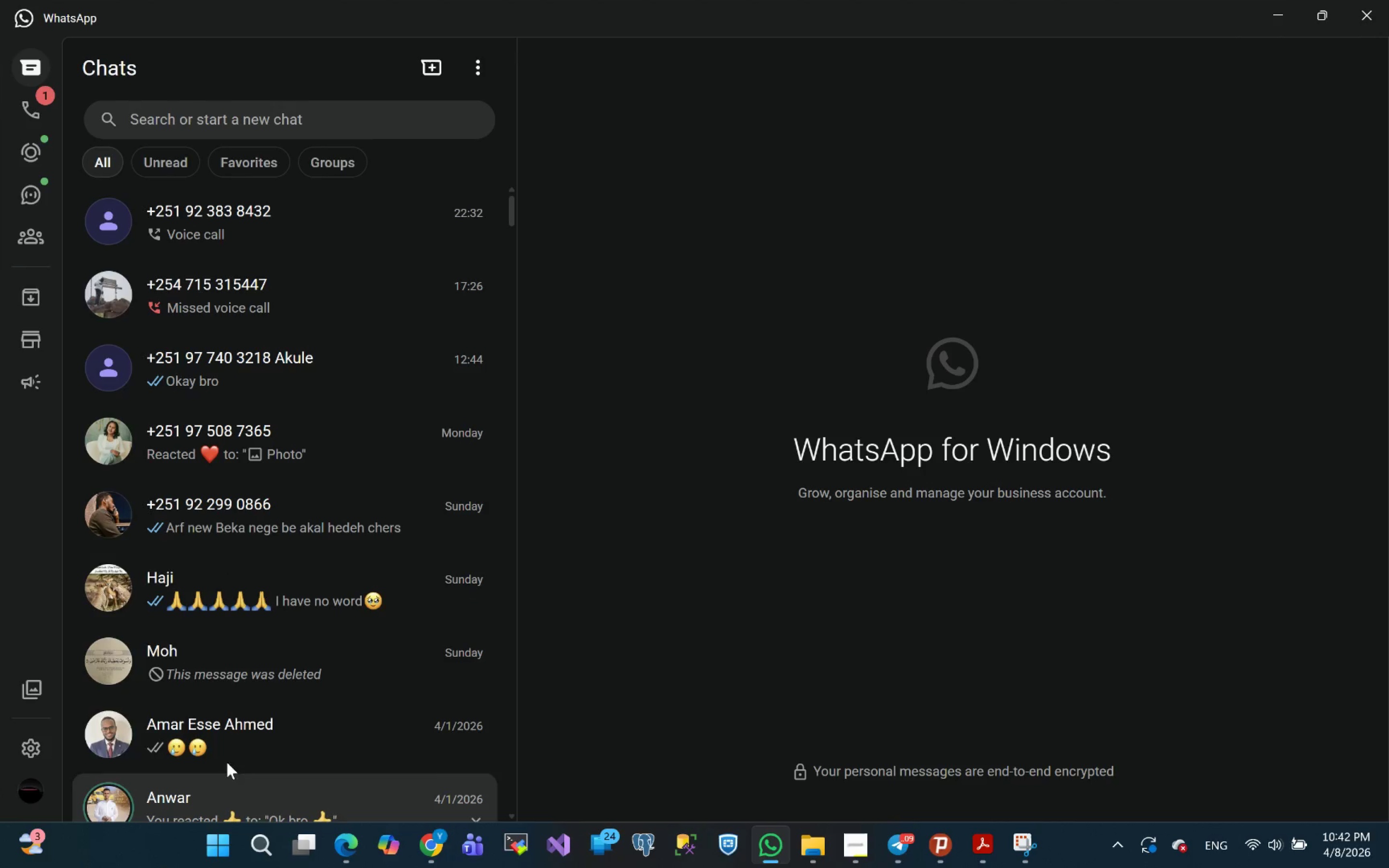 
scroll: coordinate [240, 727], scroll_direction: down, amount: 2.0
 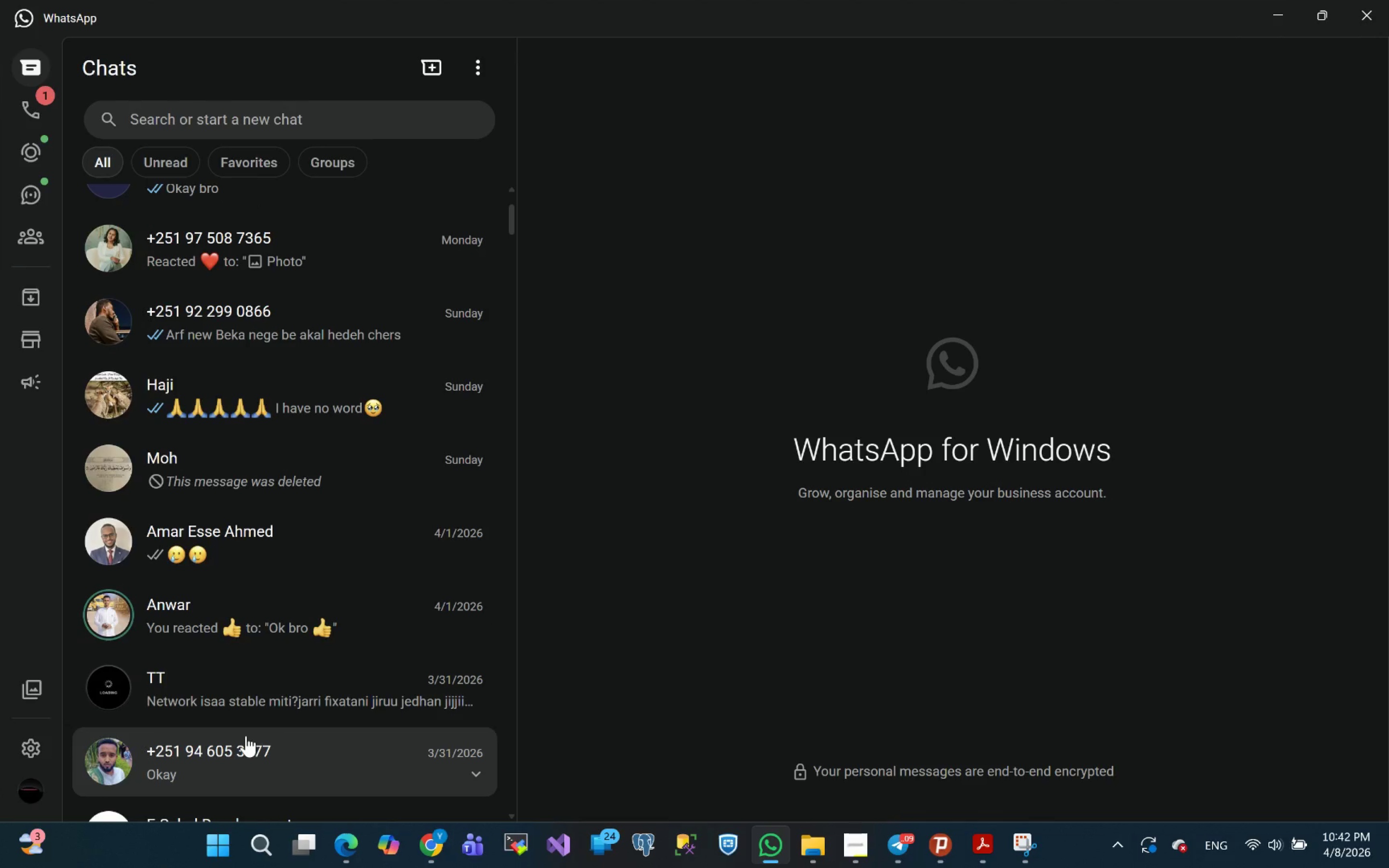 
wait(5.7)
 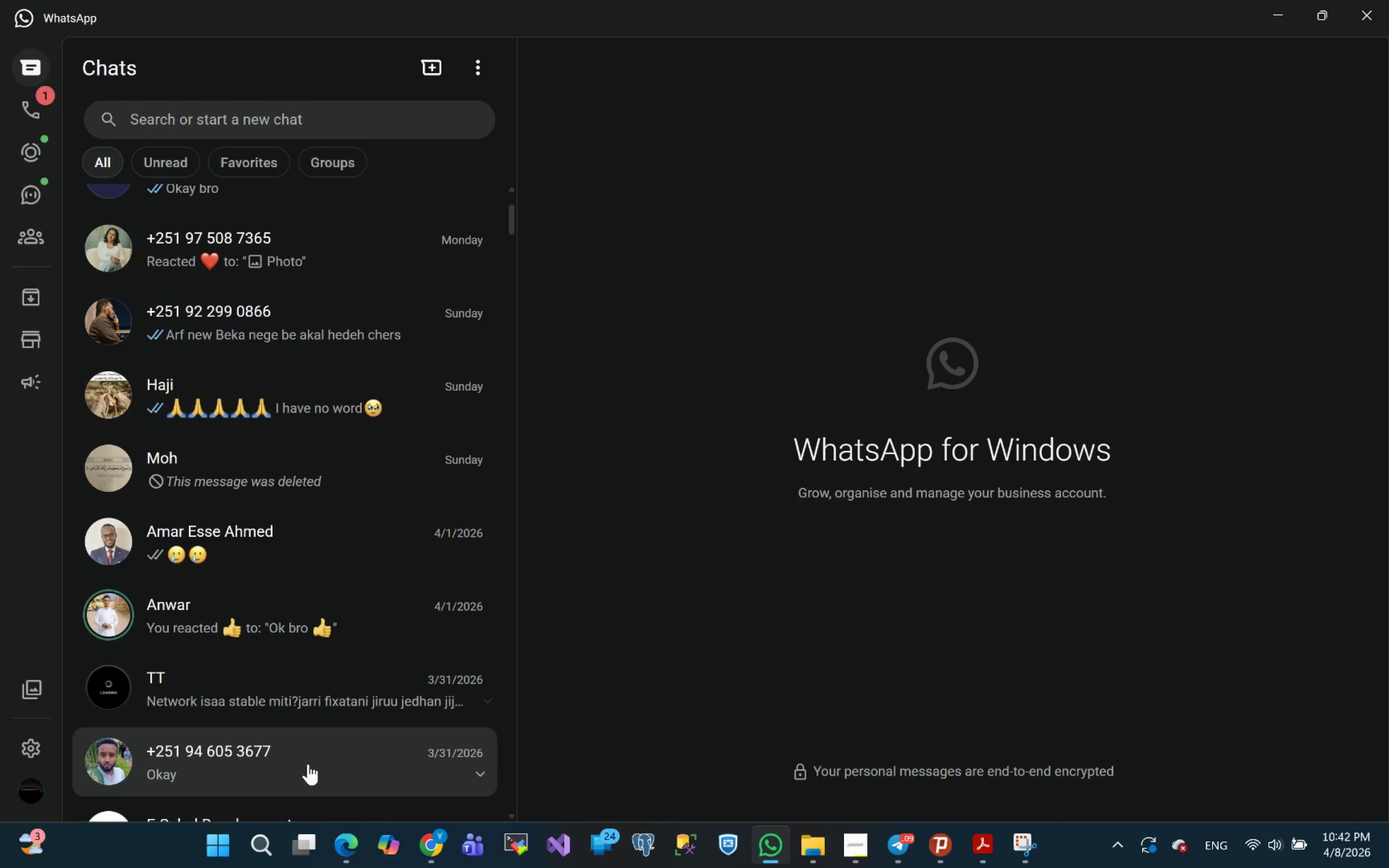 
left_click([903, 841])
 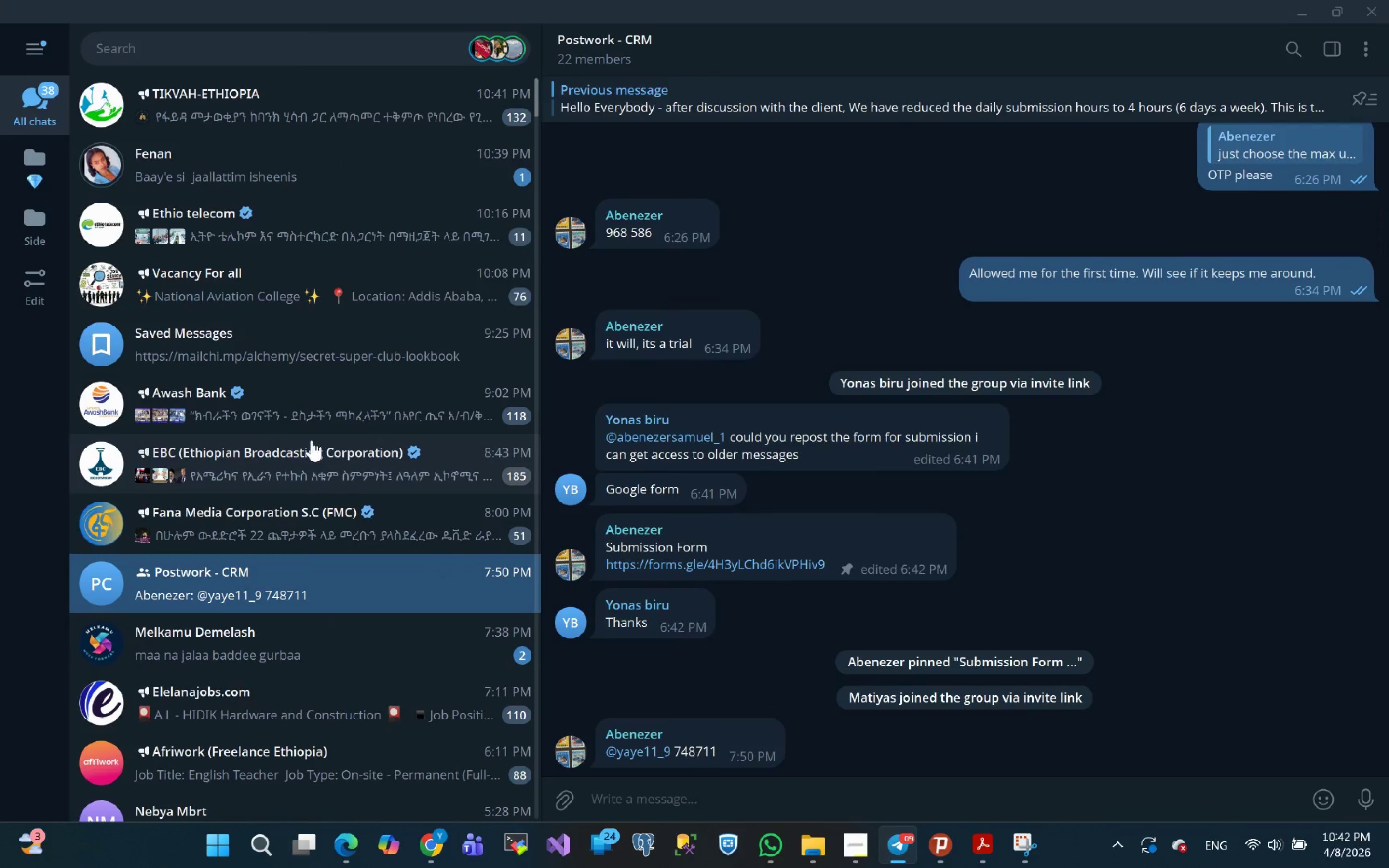 
scroll: coordinate [290, 603], scroll_direction: down, amount: 6.0
 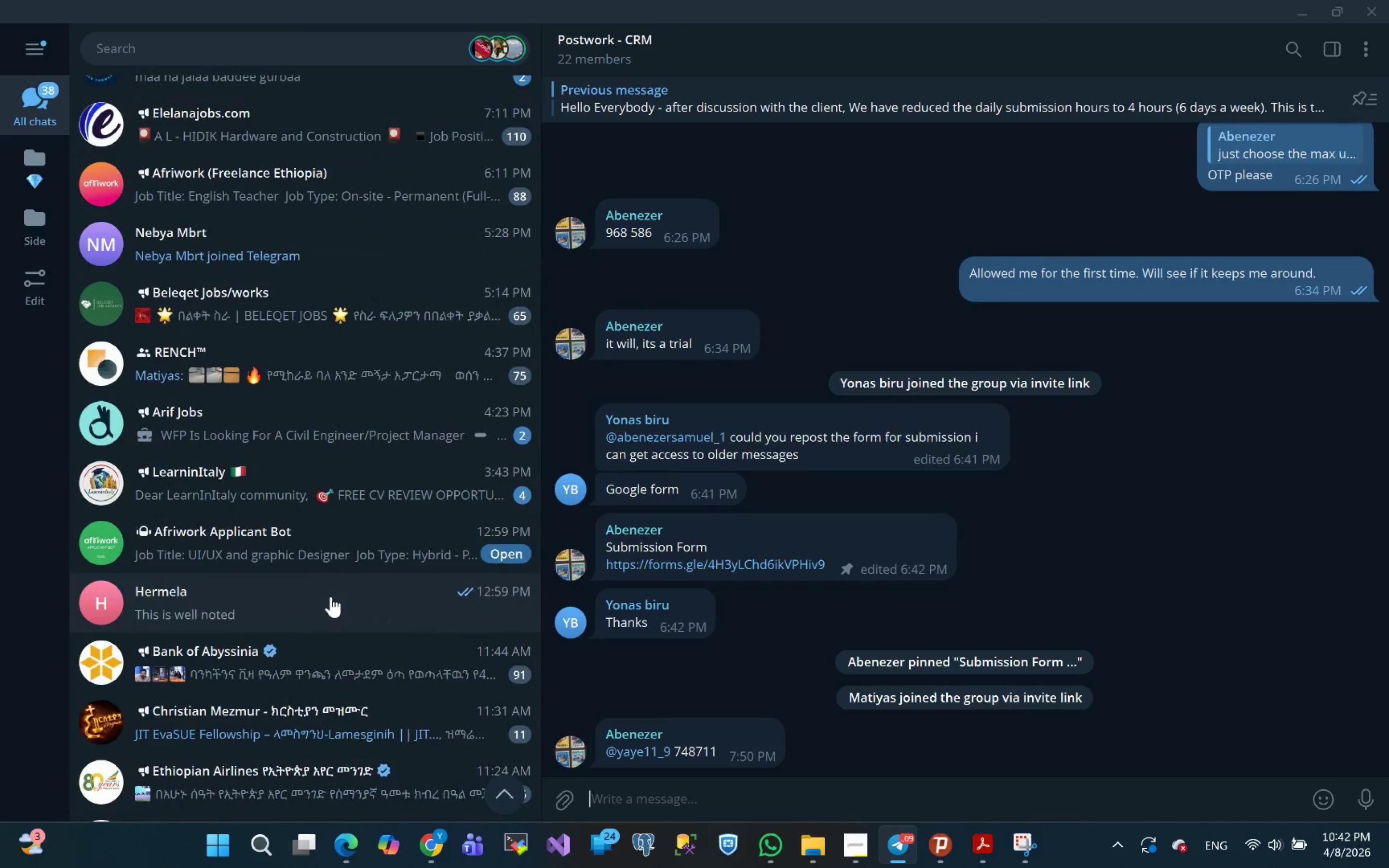 
left_click([331, 597])
 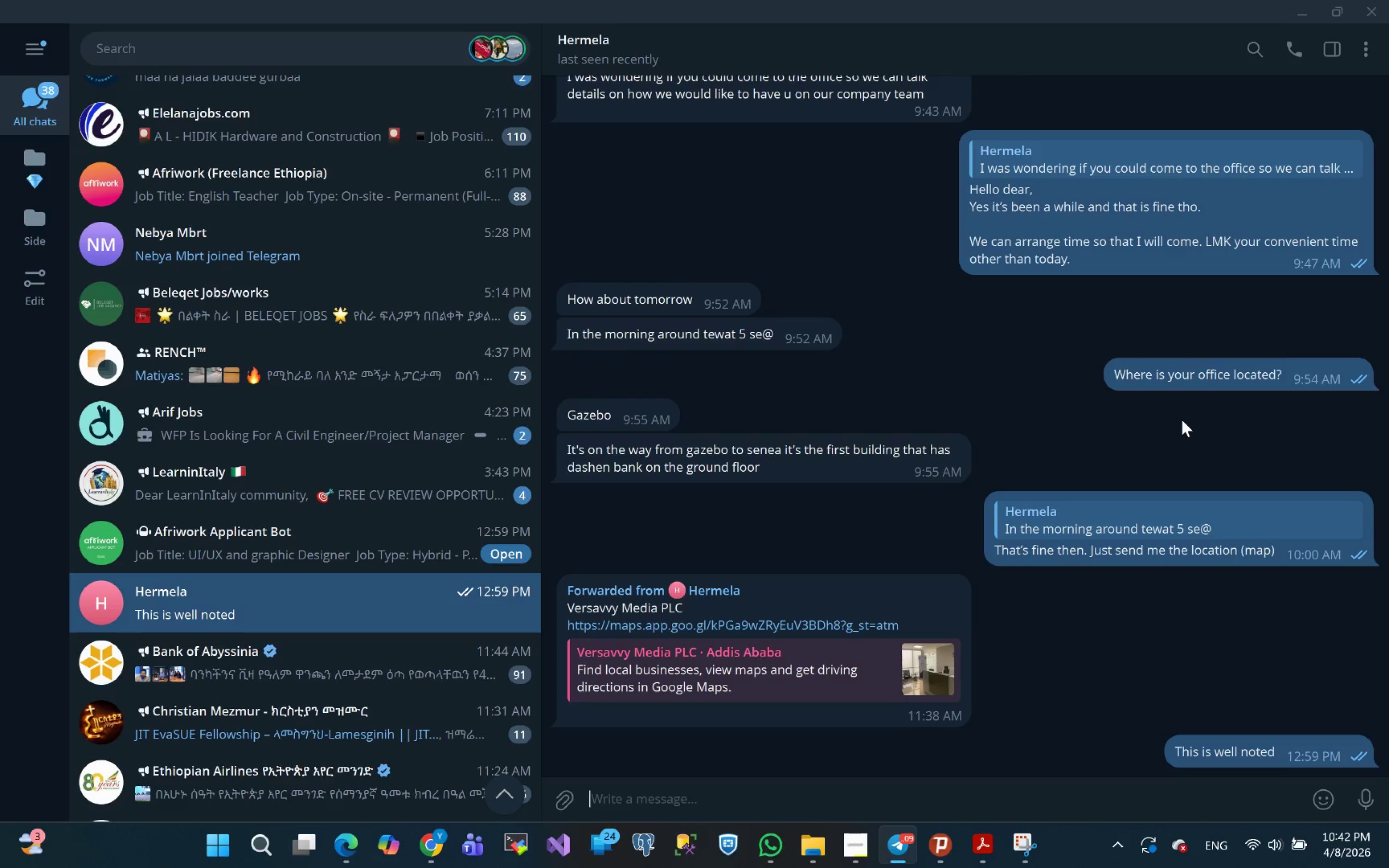 
wait(9.65)
 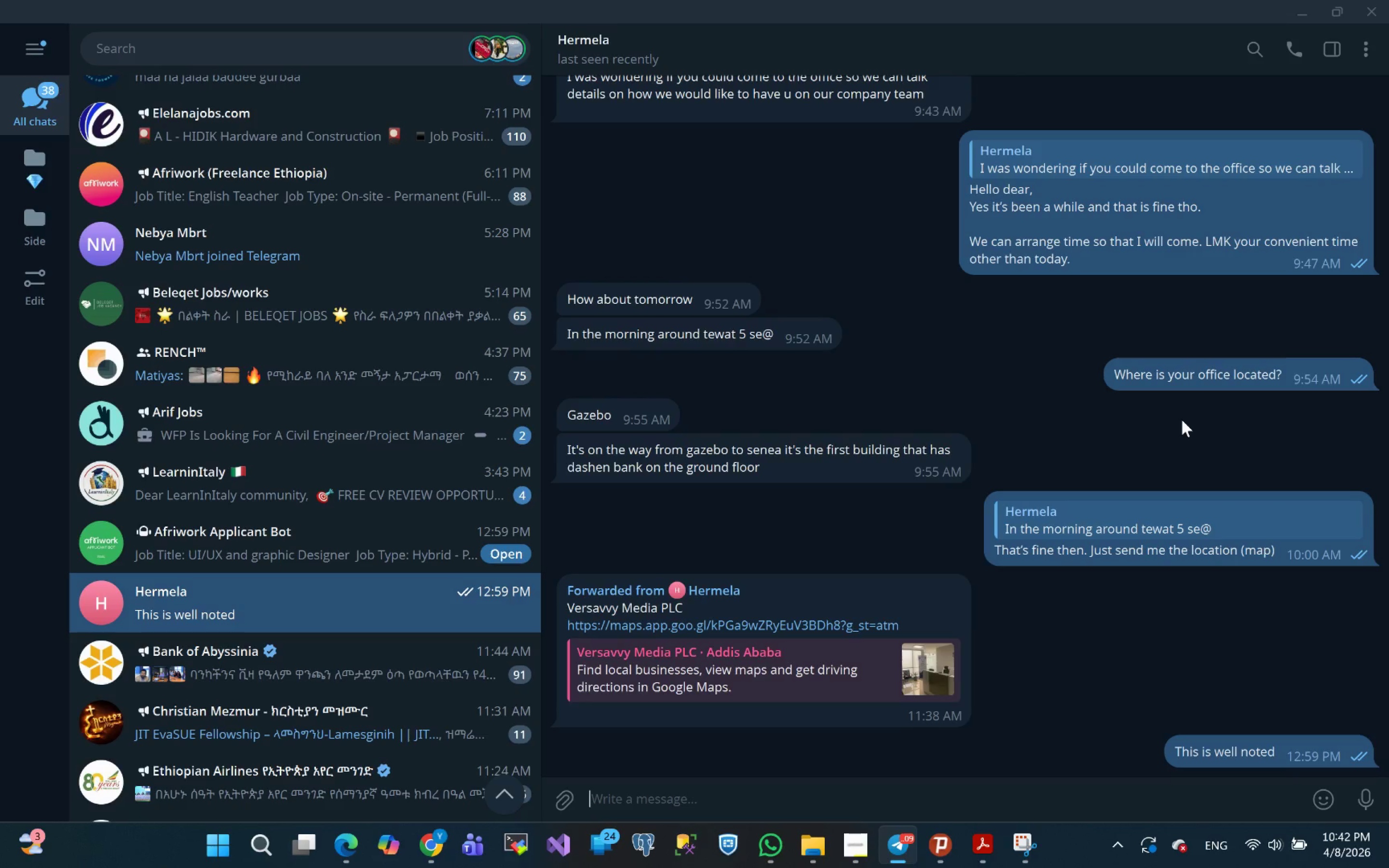 
double_click([711, 449])
 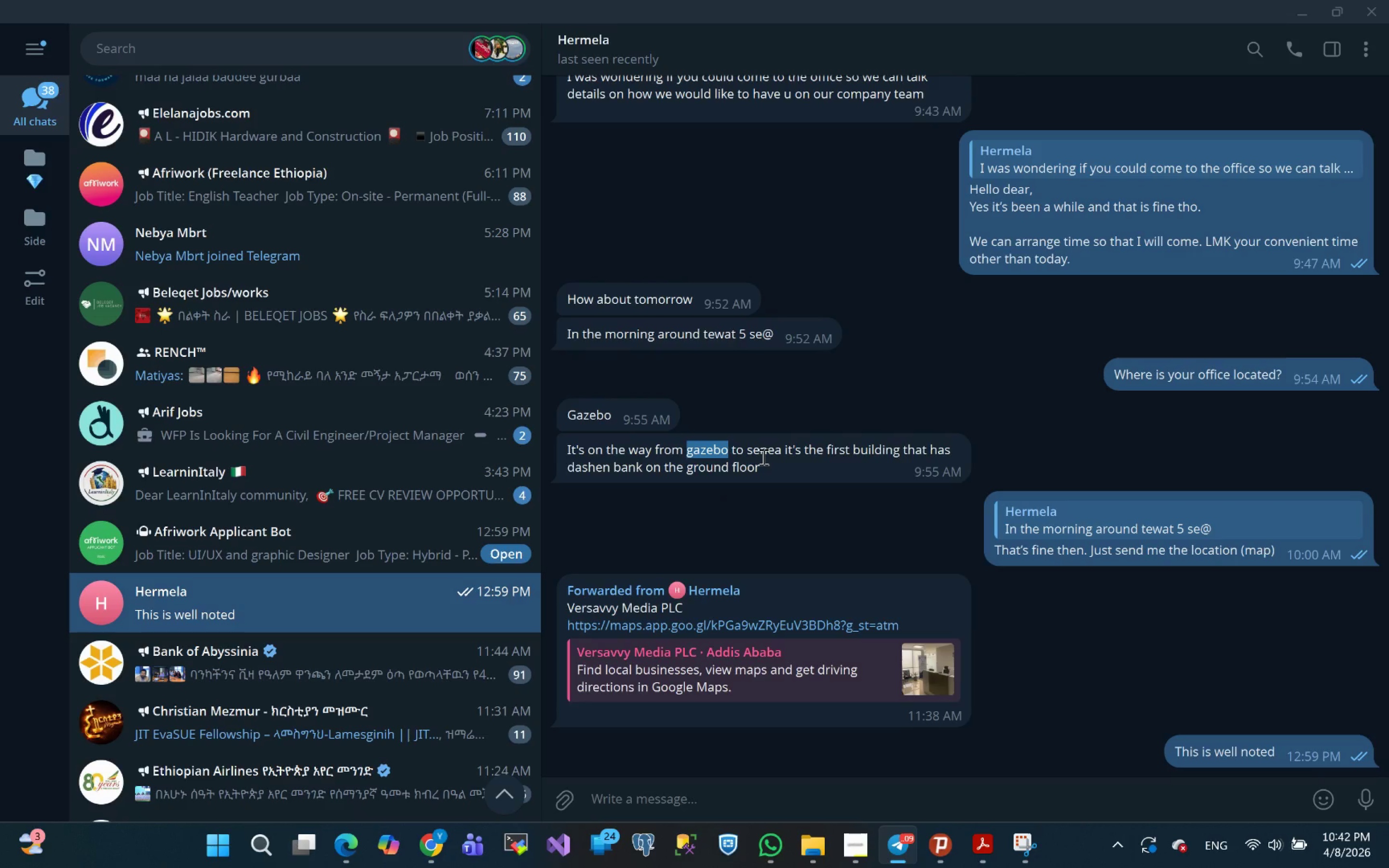 
left_click([768, 462])
 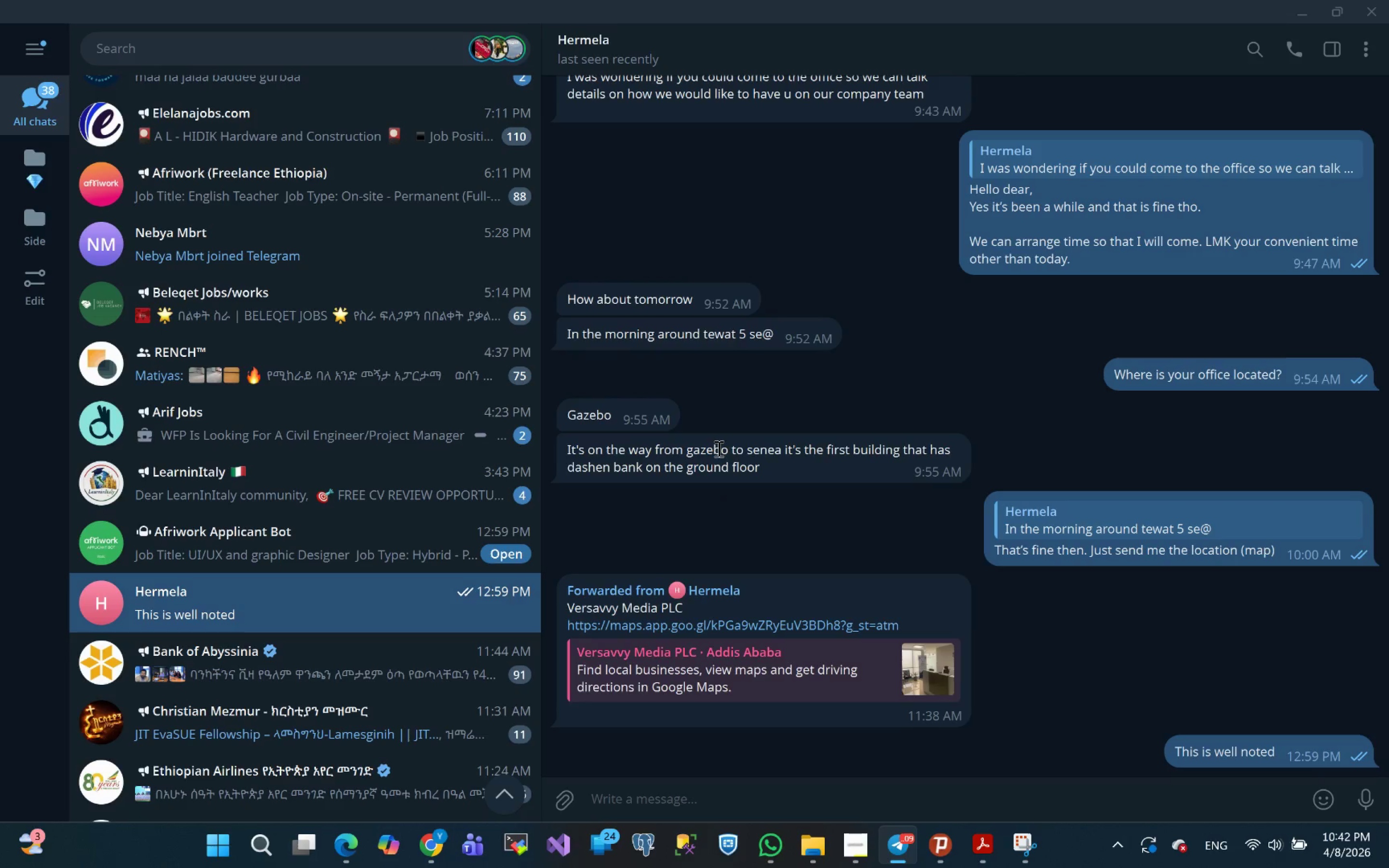 
double_click([718, 448])
 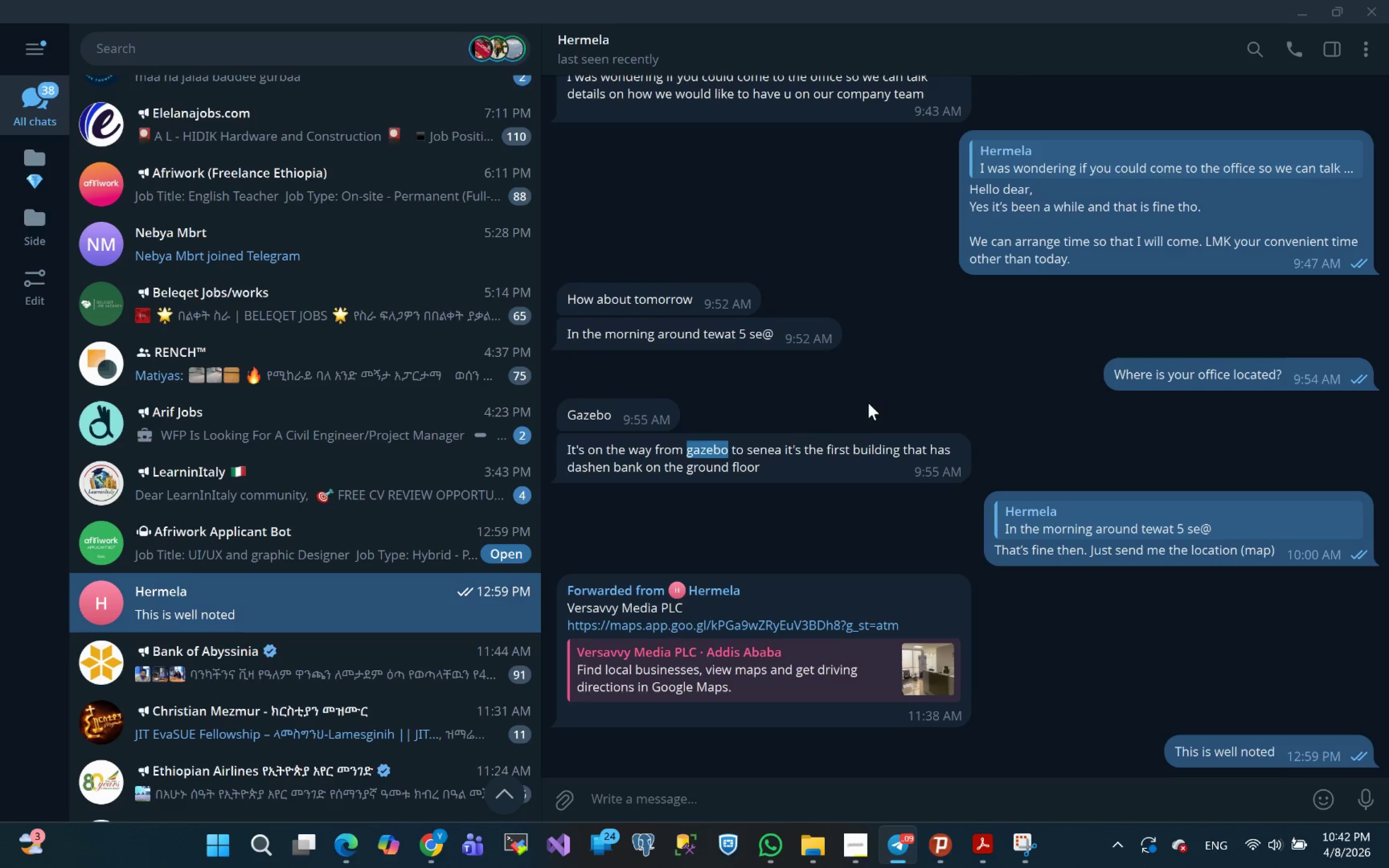 
wait(6.67)
 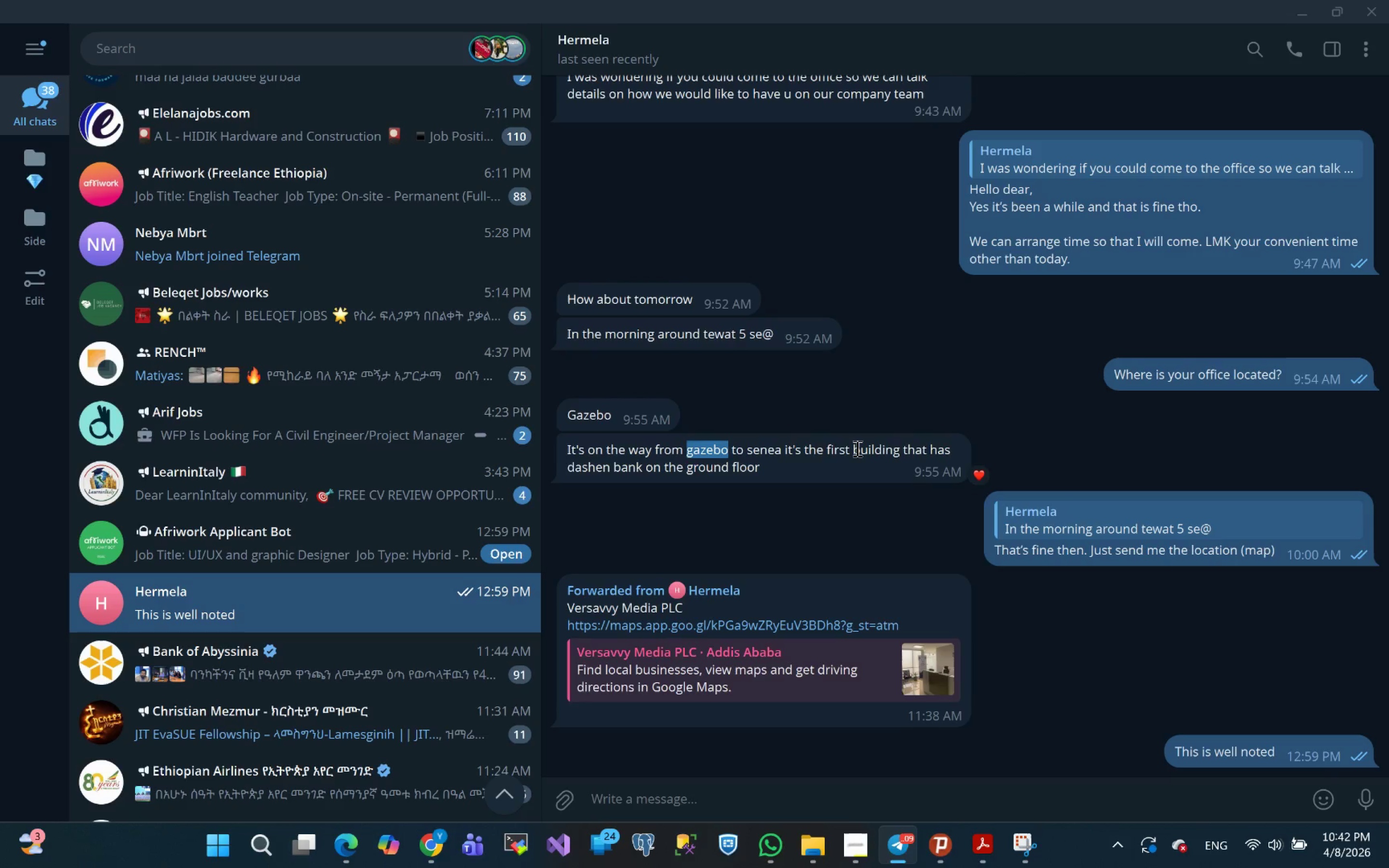 
double_click([599, 413])
 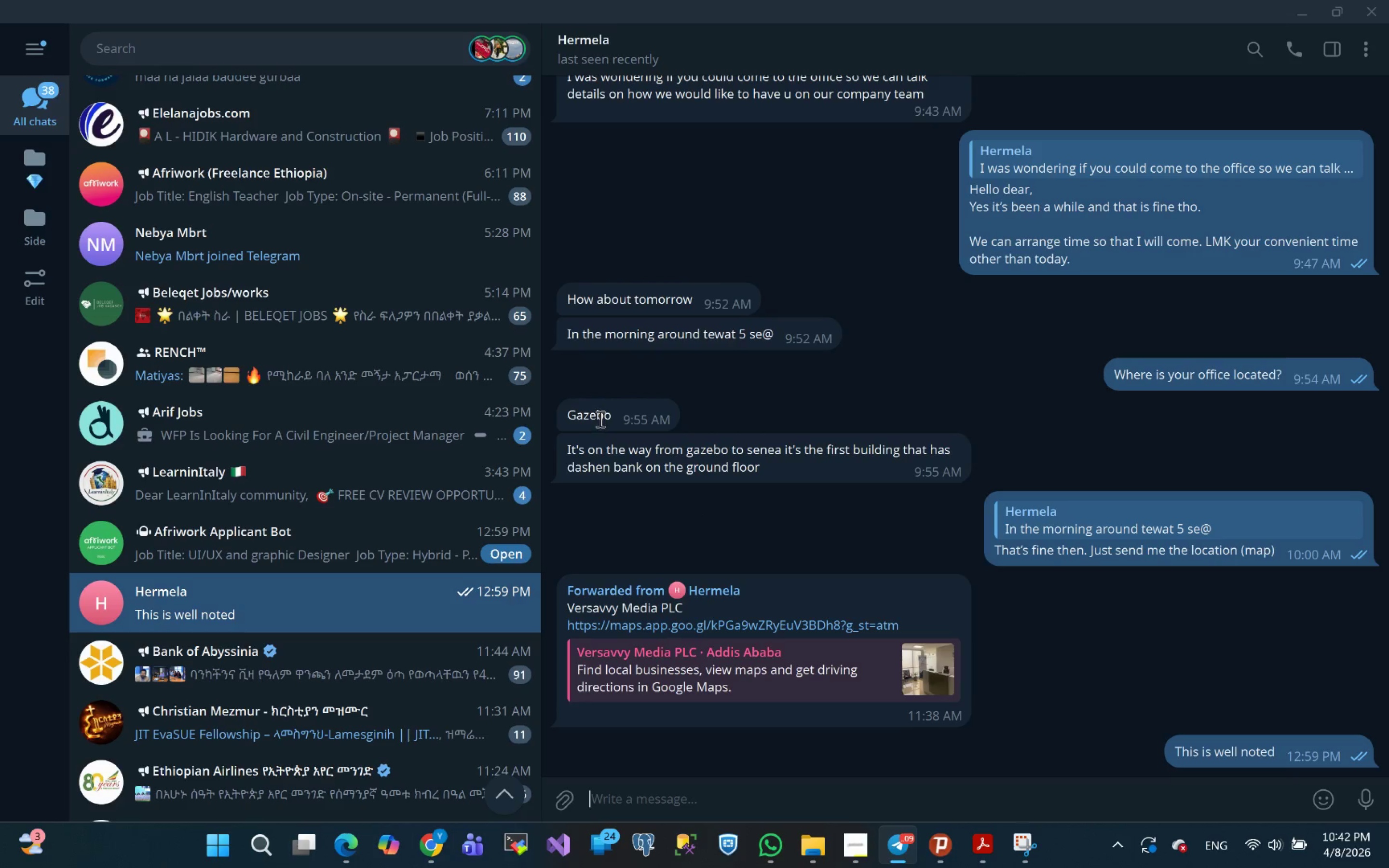 
double_click([599, 419])
 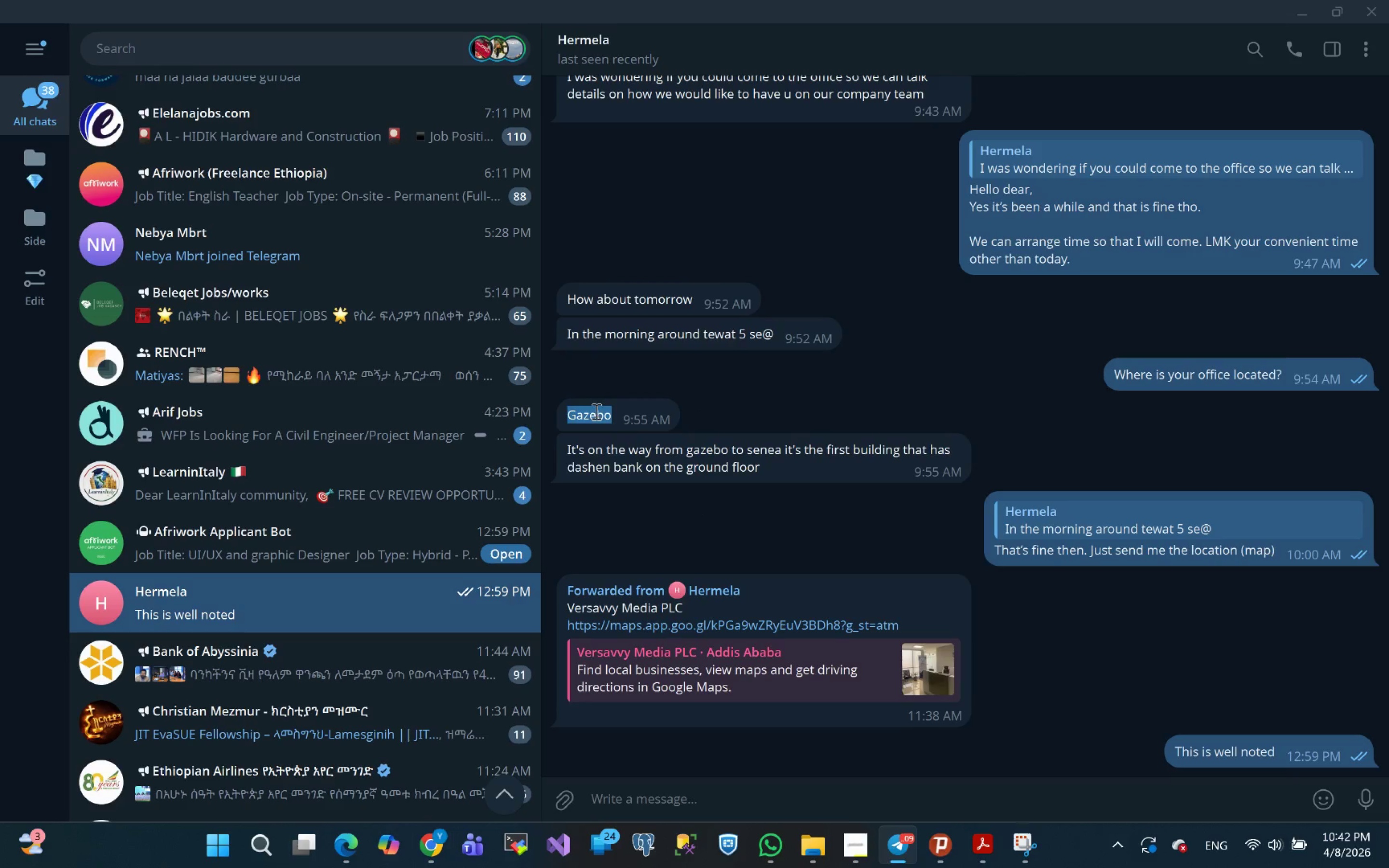 
double_click([594, 411])
 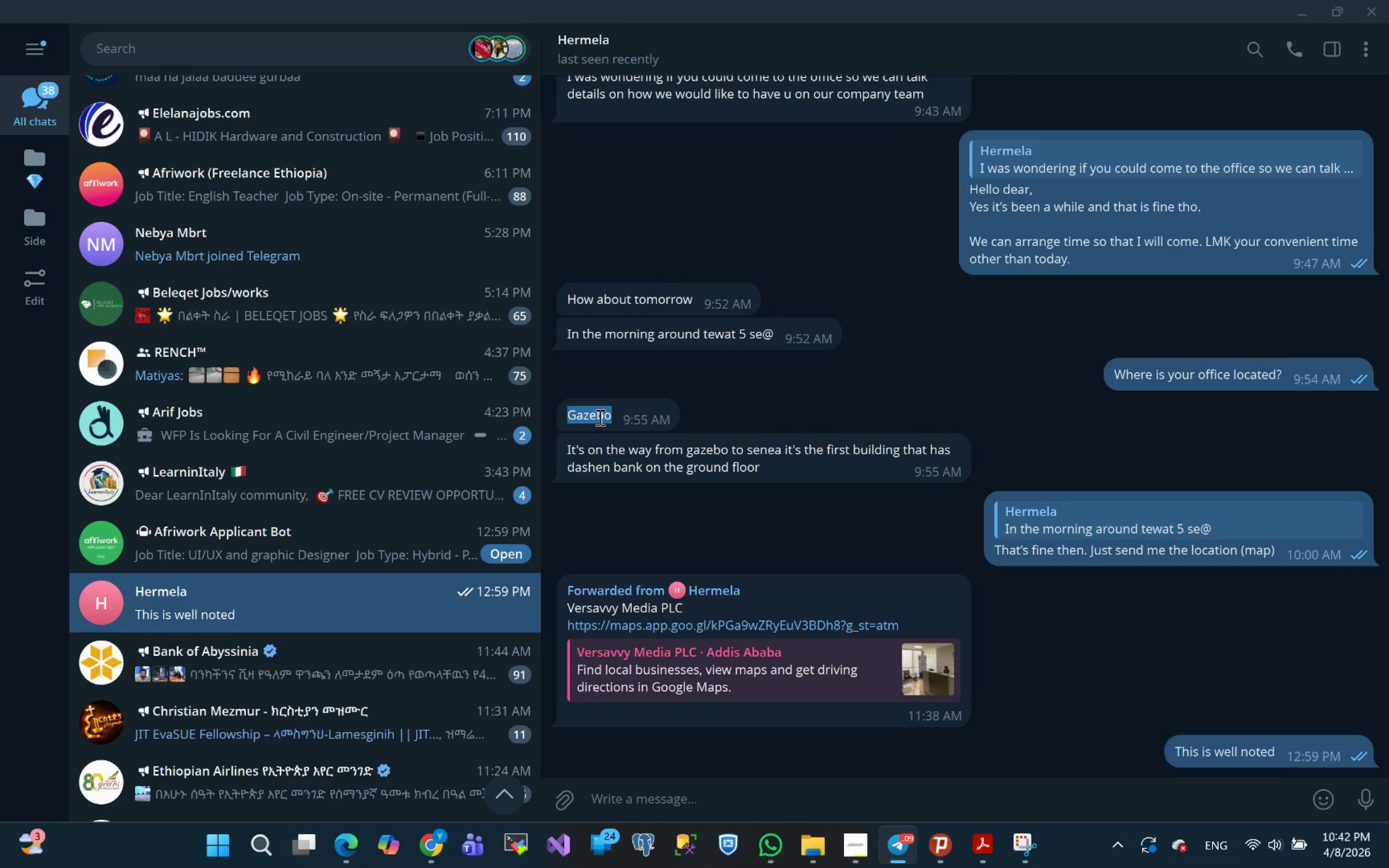 
left_click([595, 415])
 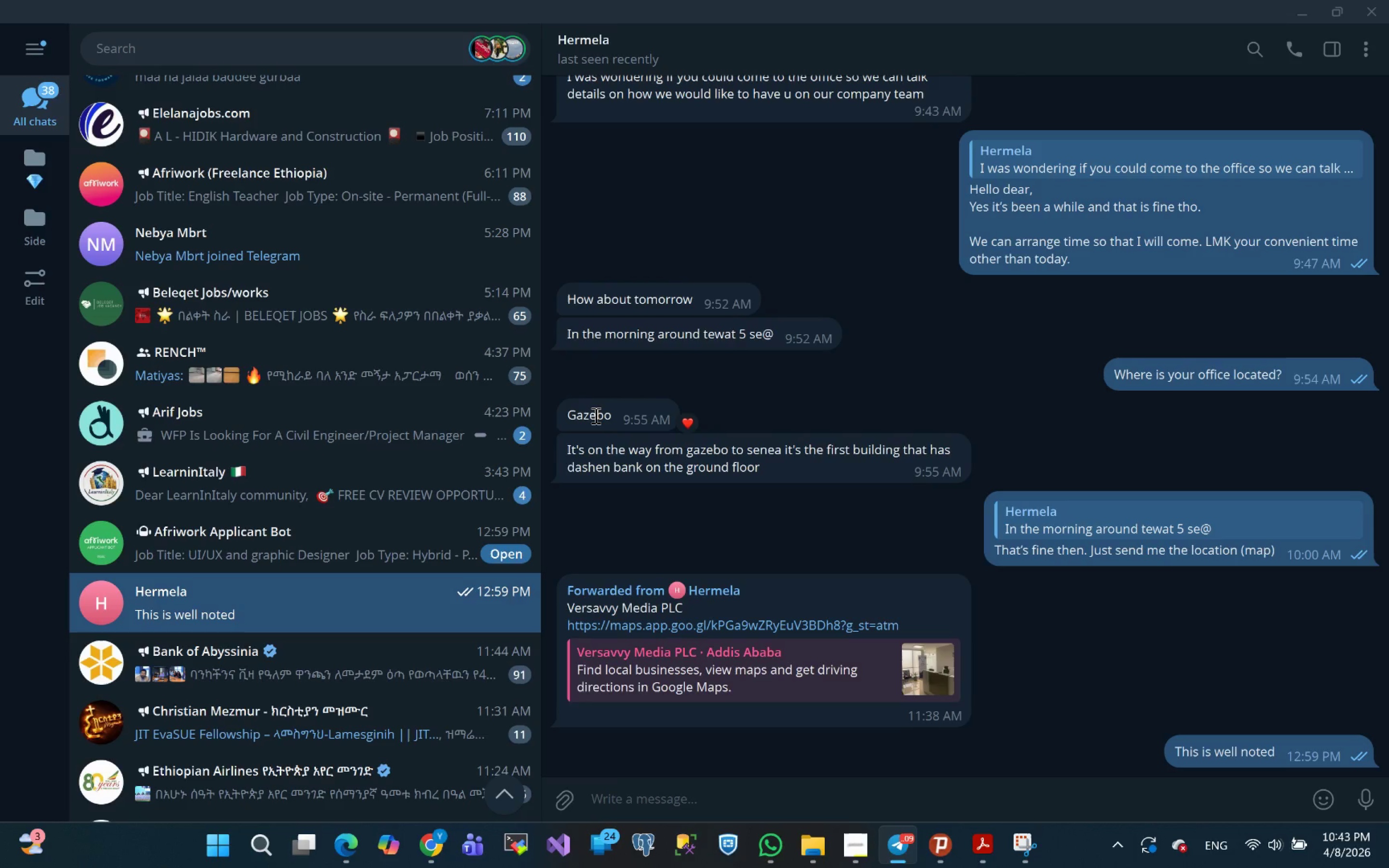 
double_click([595, 415])
 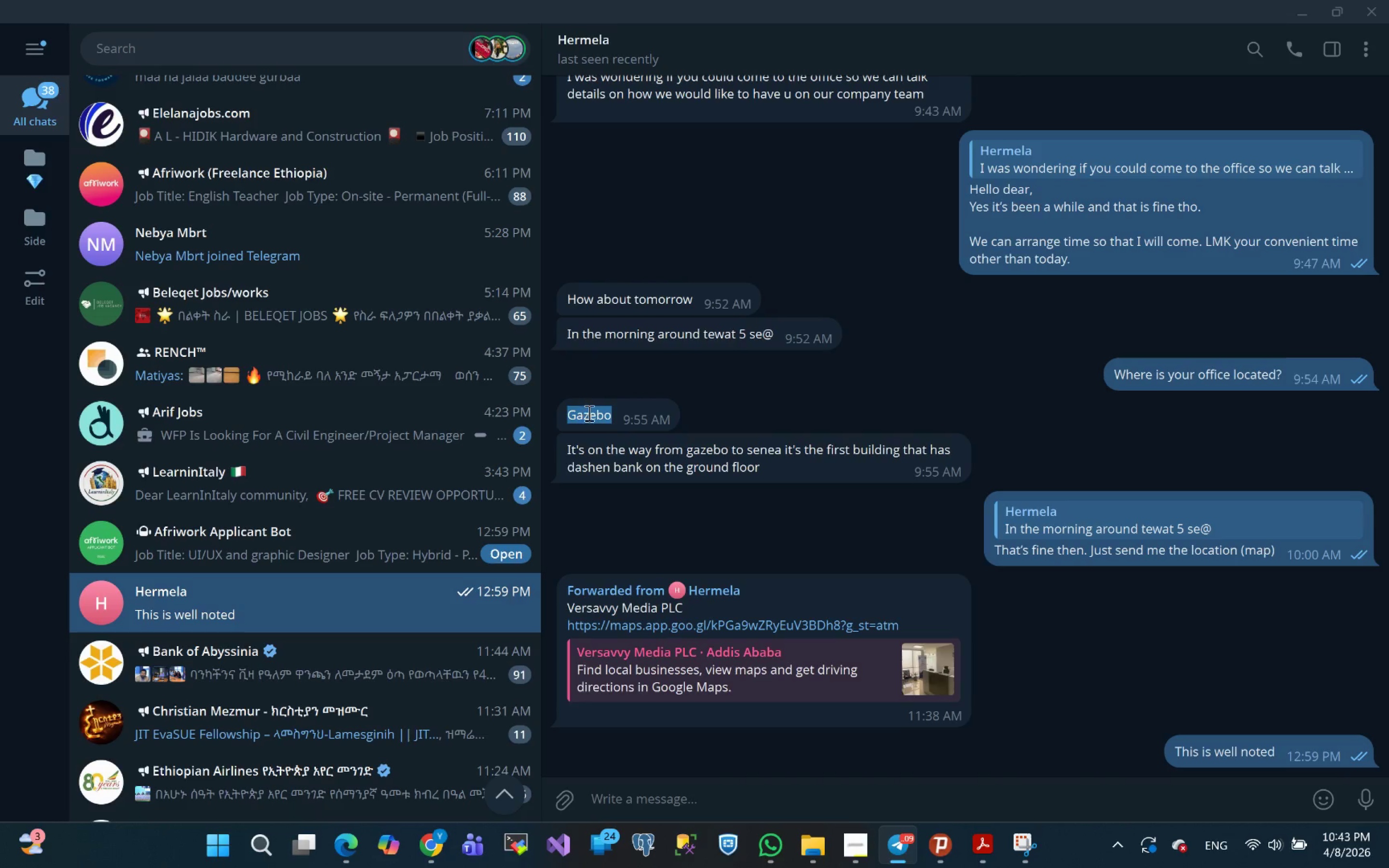 
double_click([588, 415])
 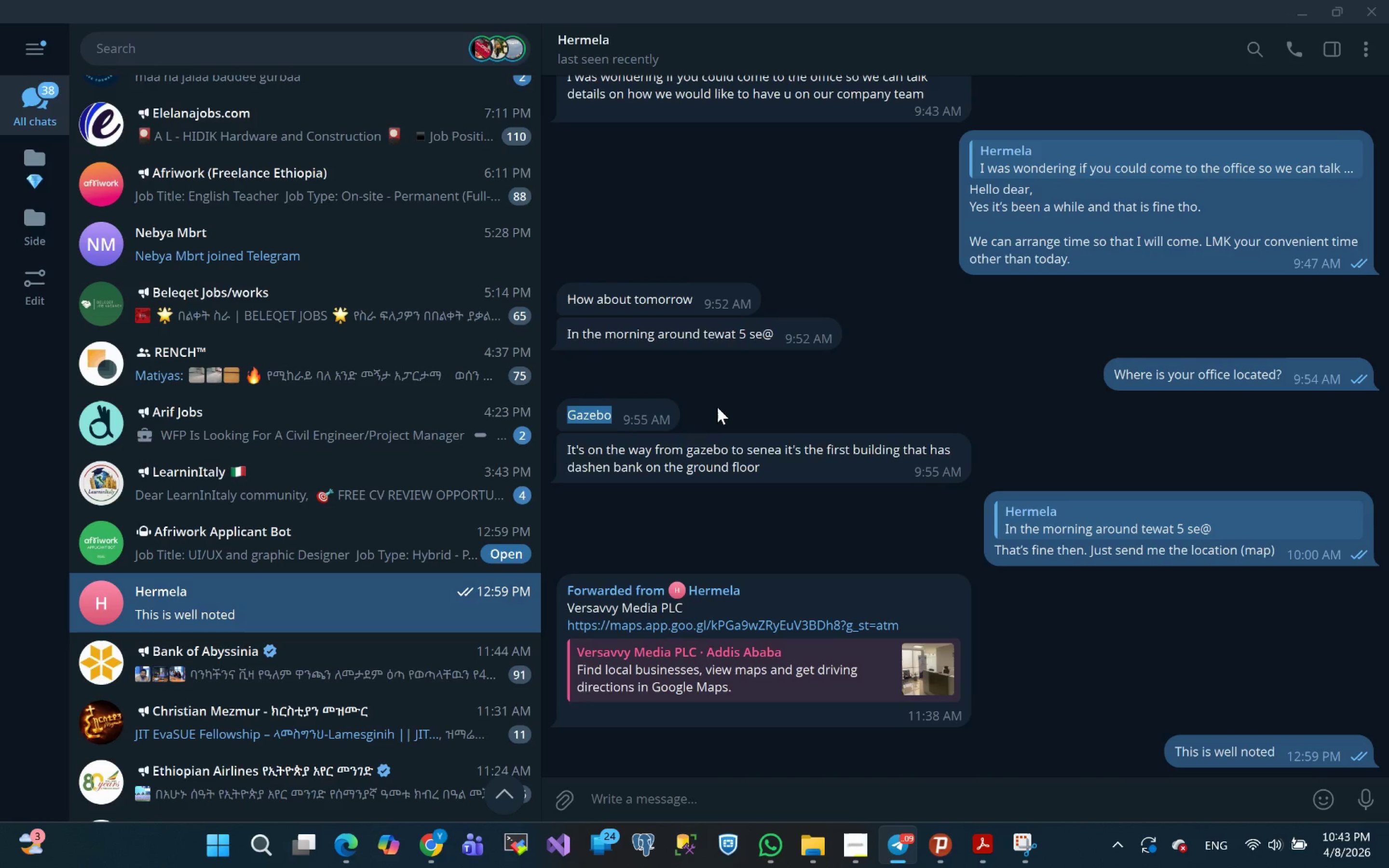 
left_click([718, 408])
 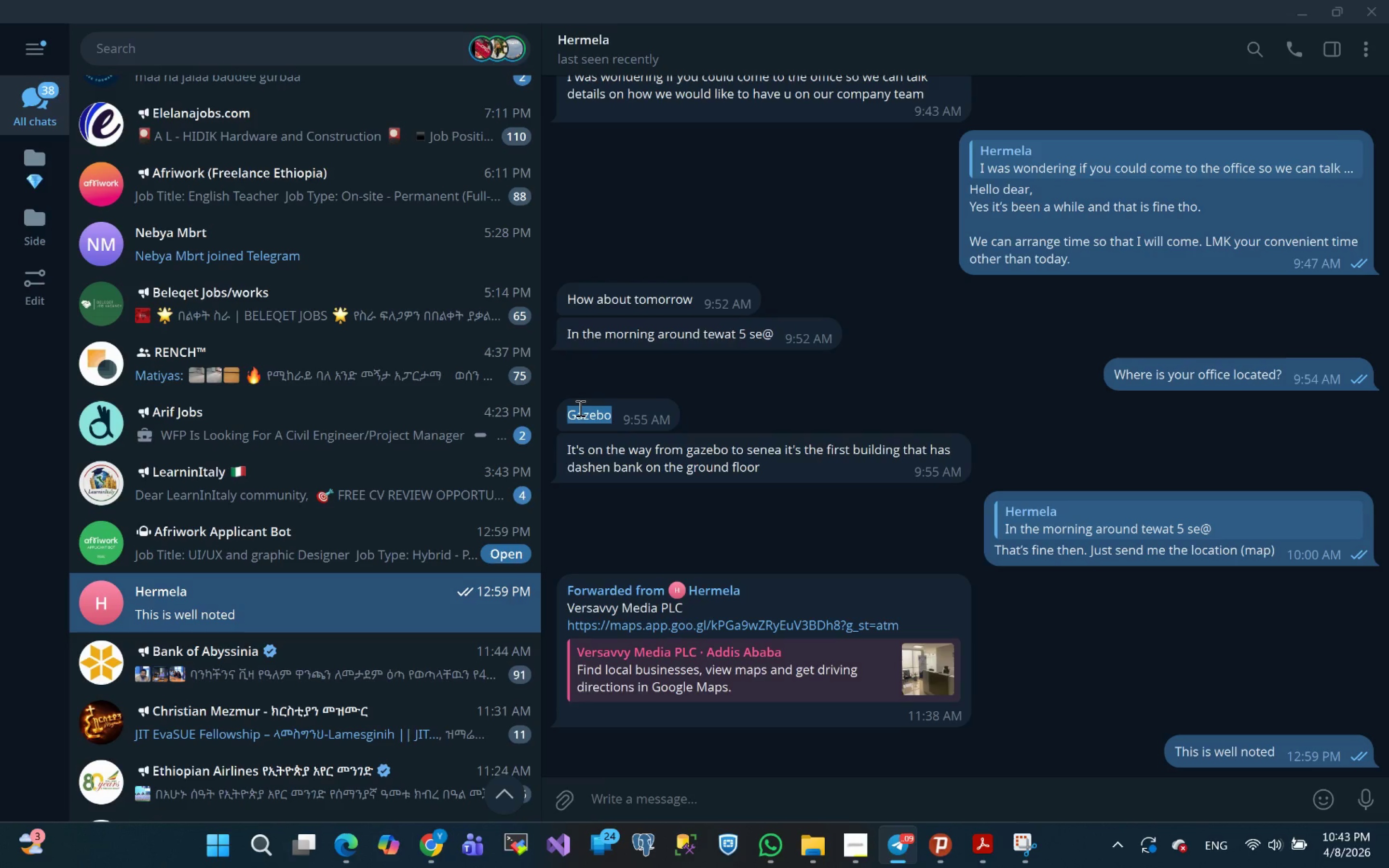 
double_click([579, 408])
 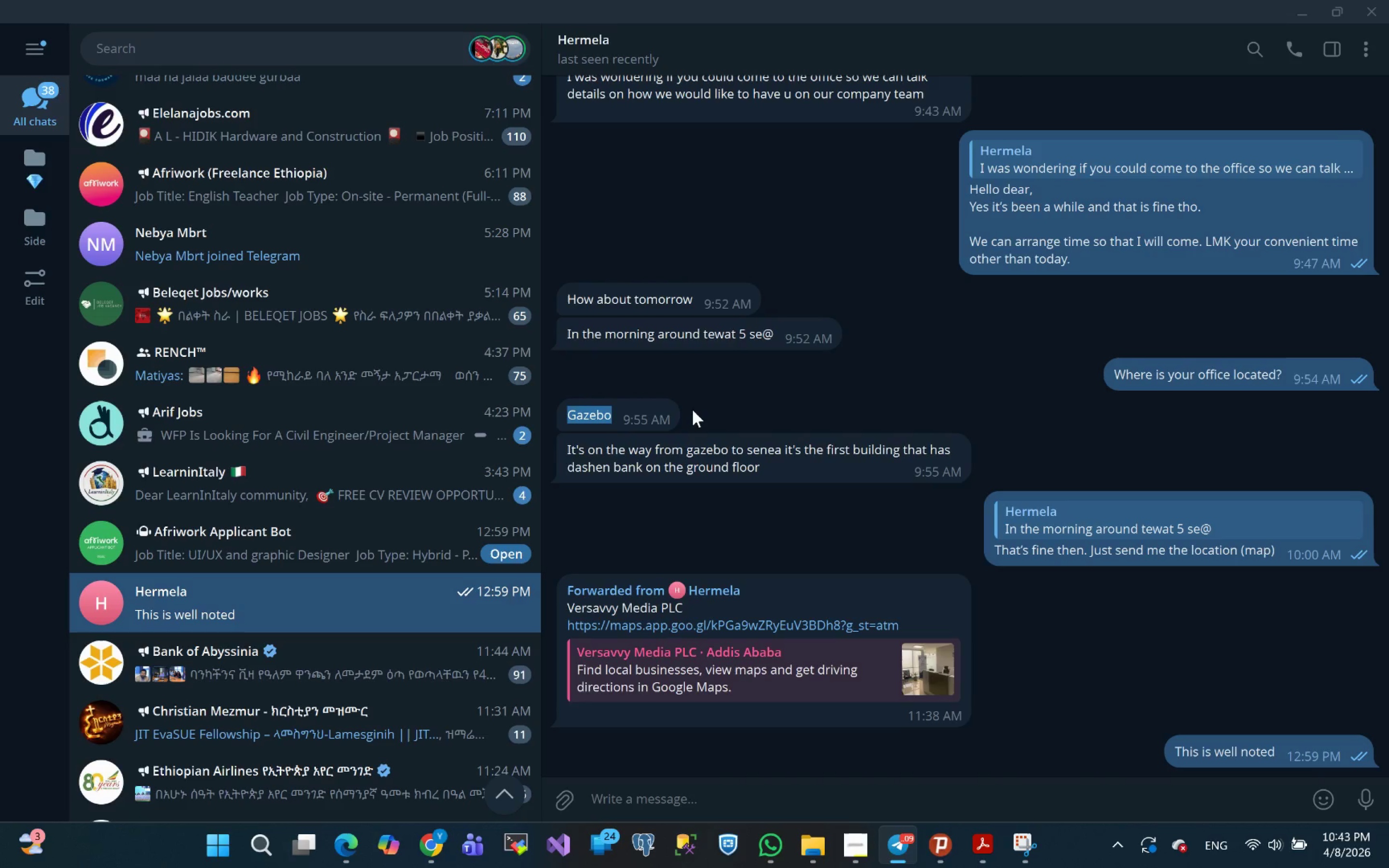 
left_click([693, 410])
 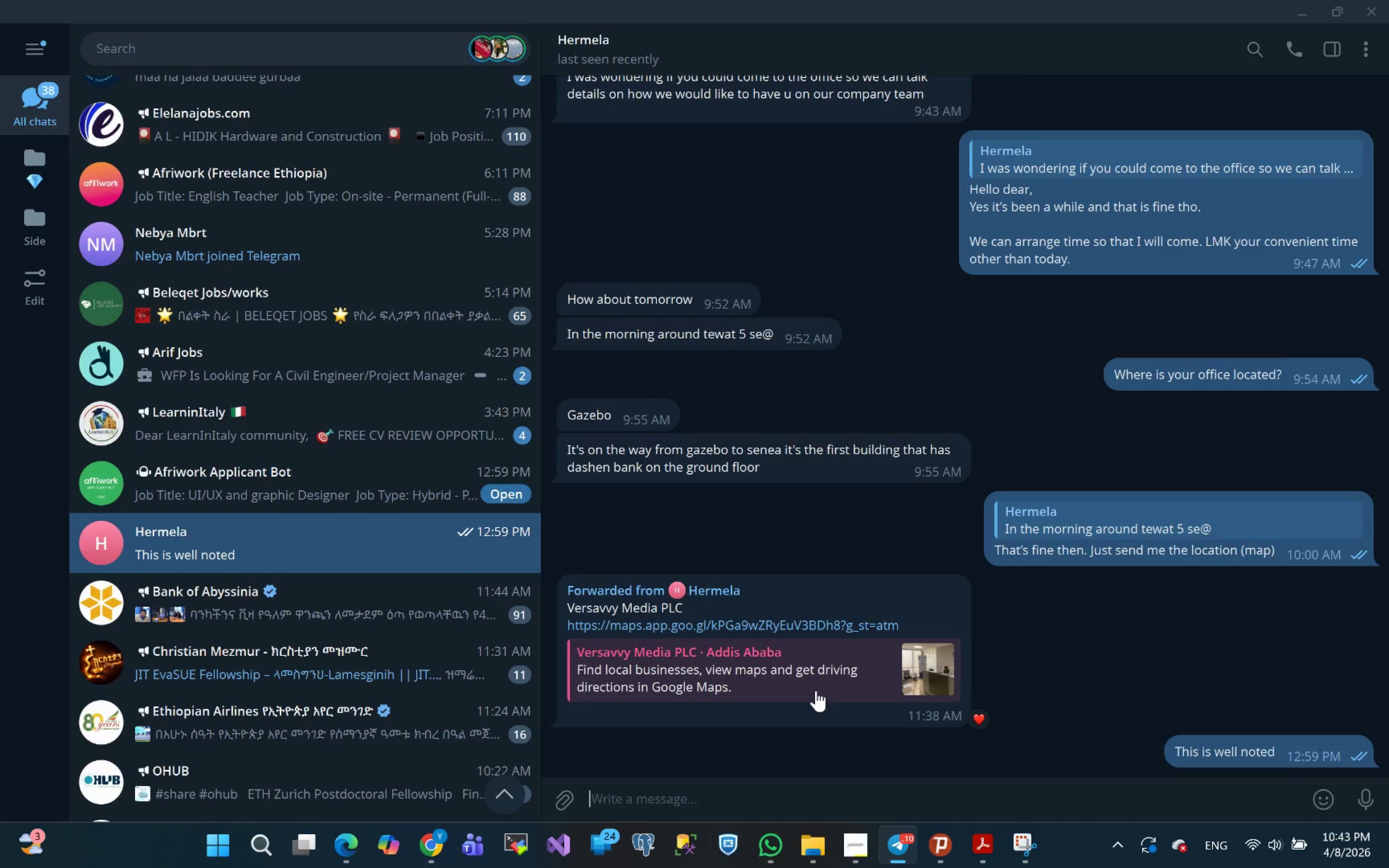 
wait(29.92)
 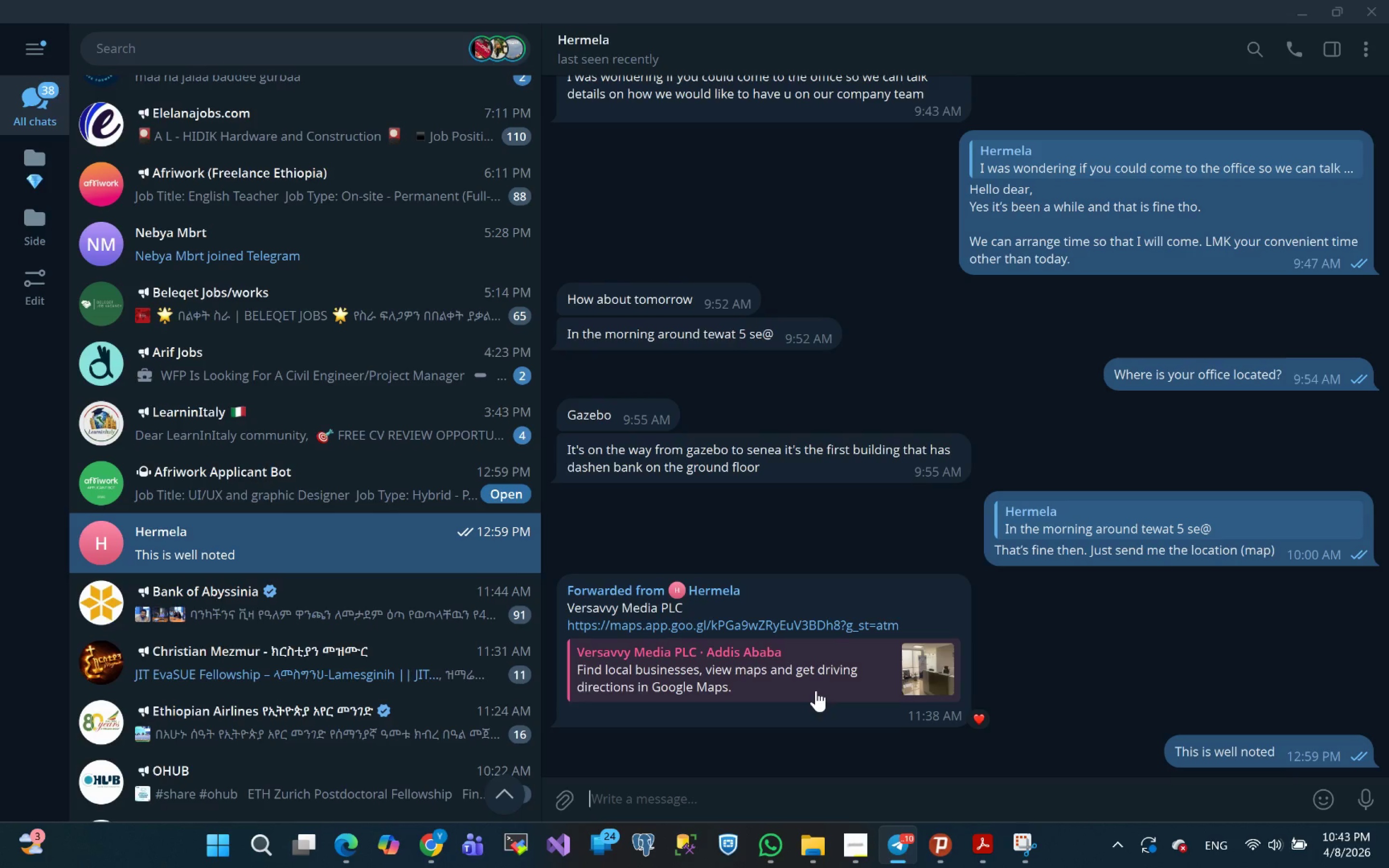 
scroll: coordinate [724, 790], scroll_direction: down, amount: 5.0
 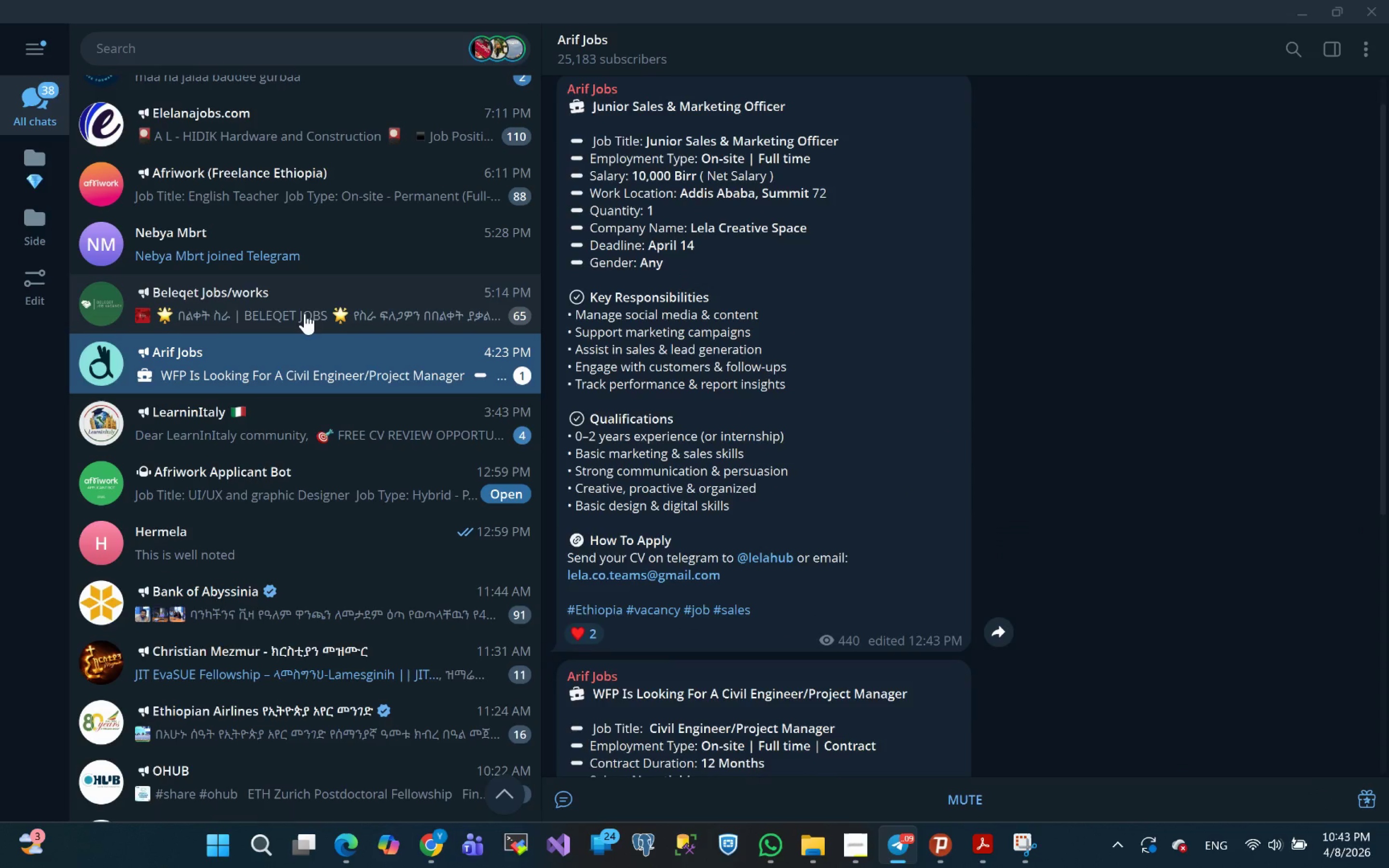 
left_click([298, 296])
 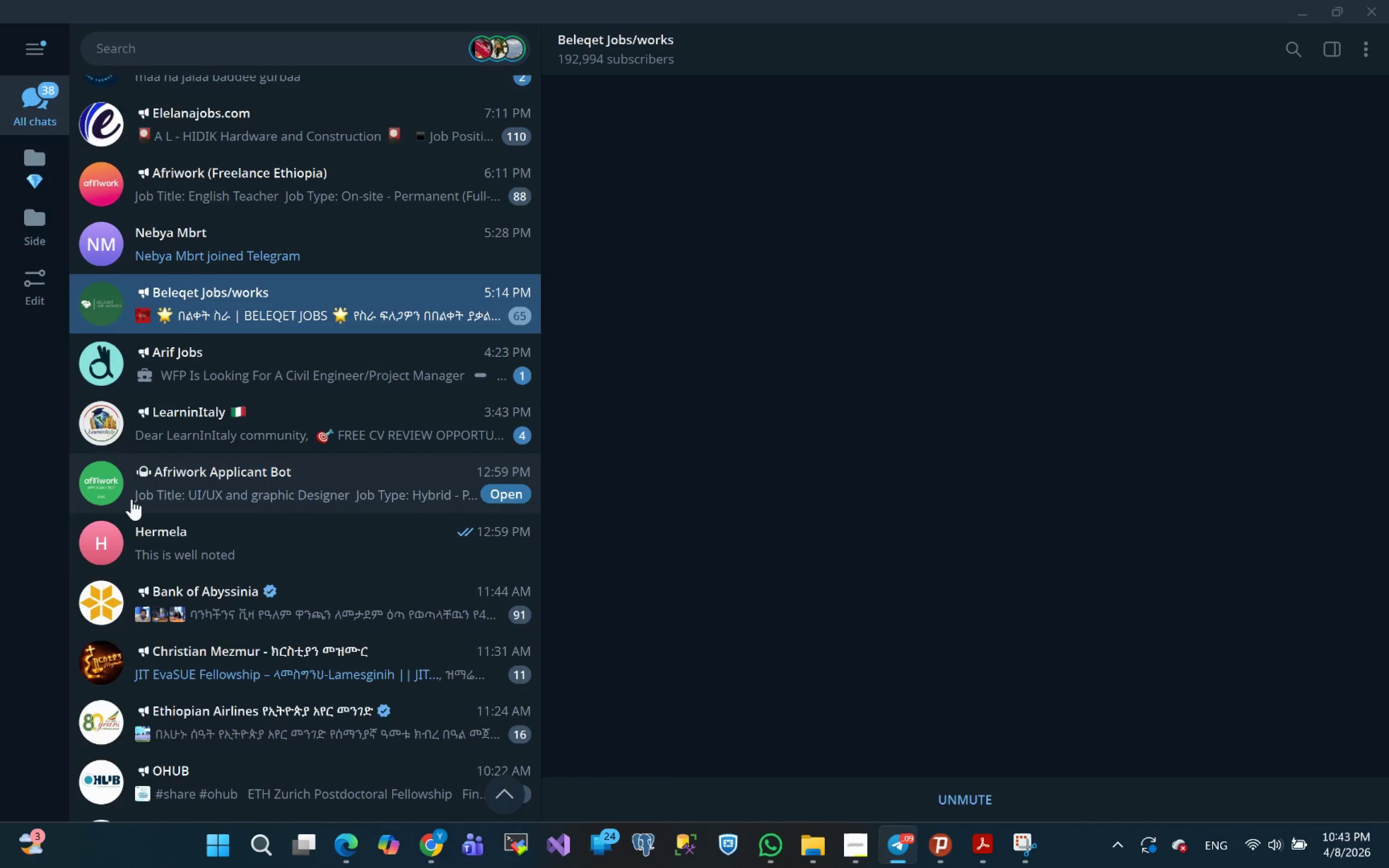 
scroll: coordinate [333, 491], scroll_direction: up, amount: 31.0
 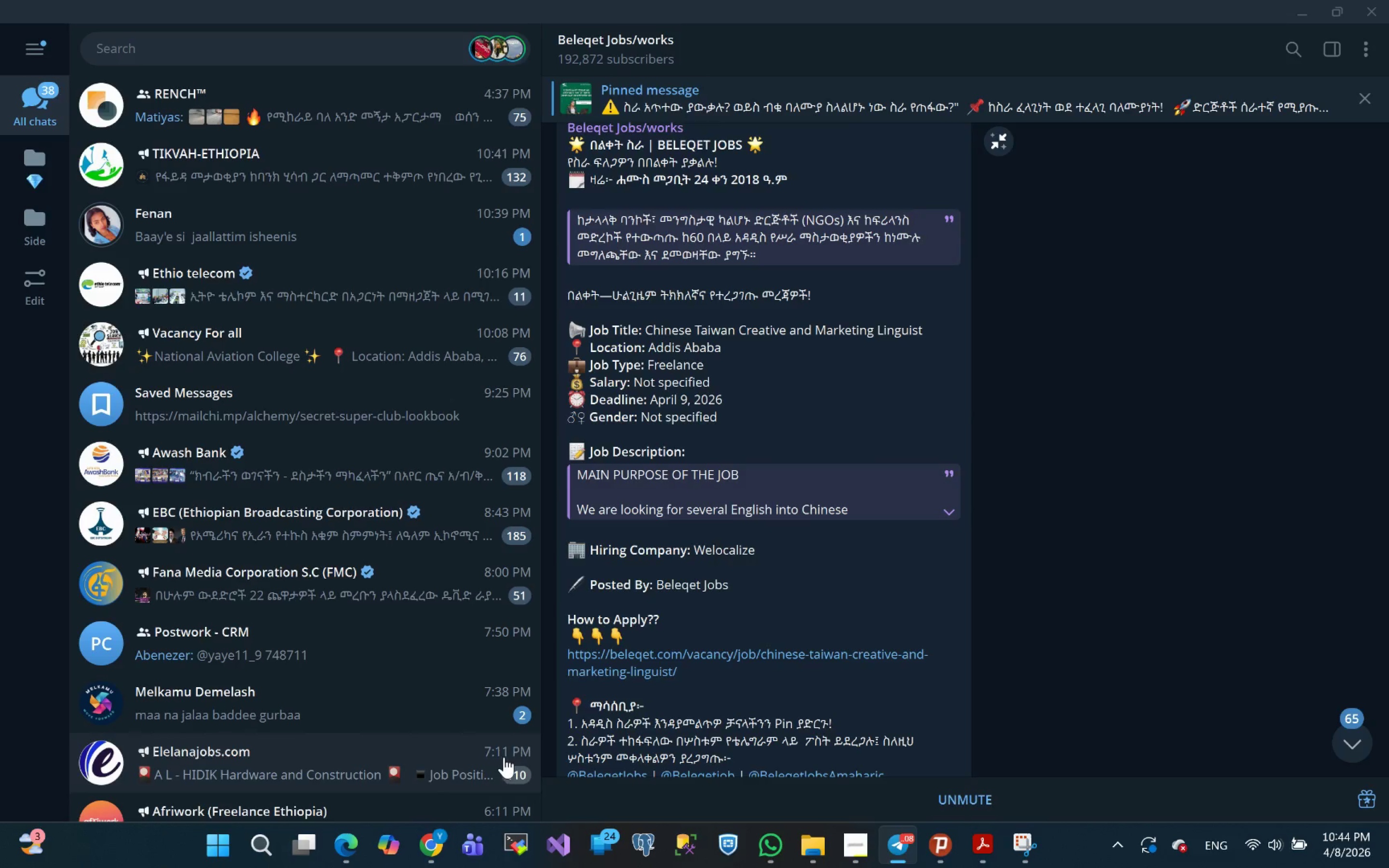 
wait(26.4)
 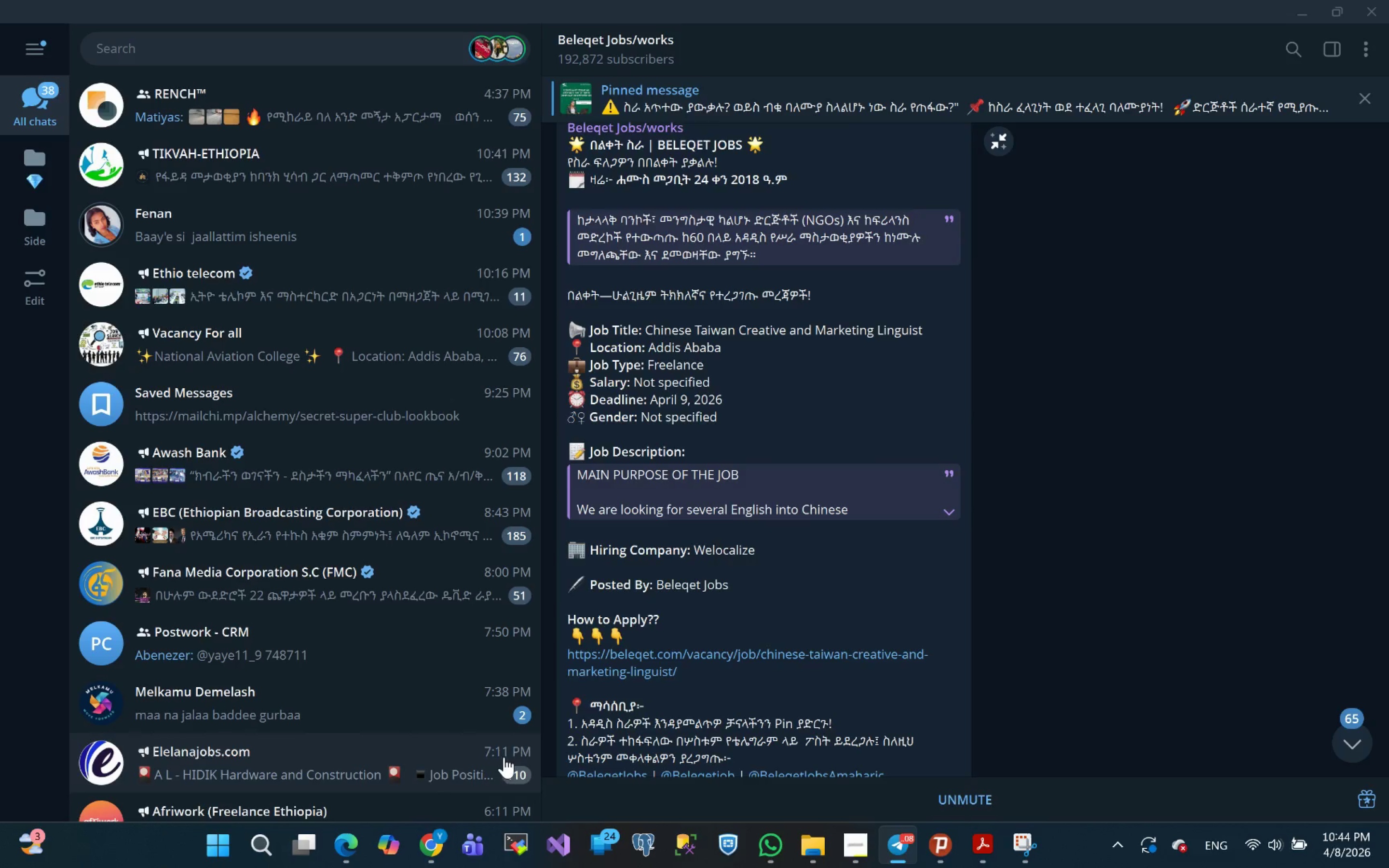 
scroll: coordinate [294, 527], scroll_direction: up, amount: 11.0
 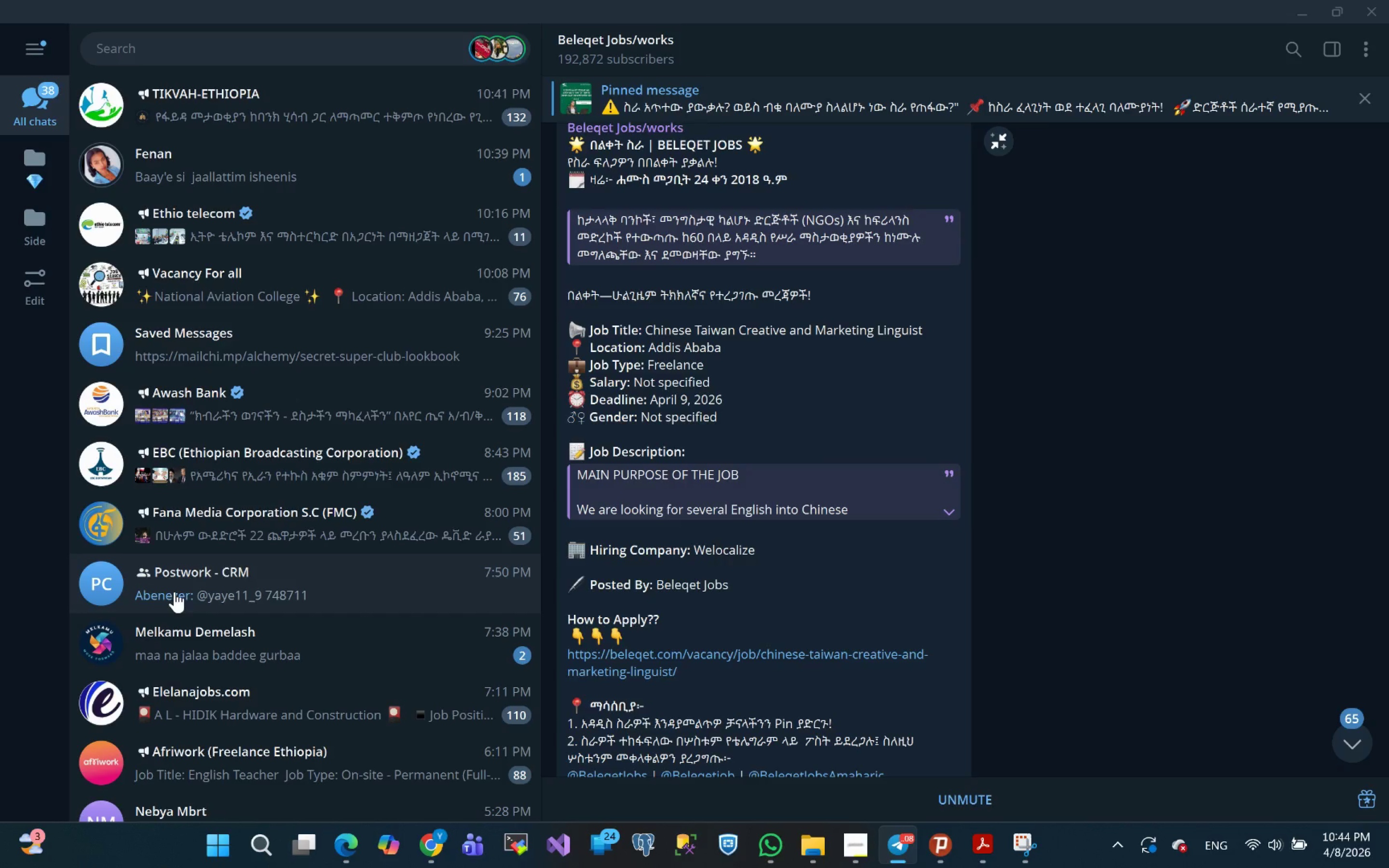 
wait(22.3)
 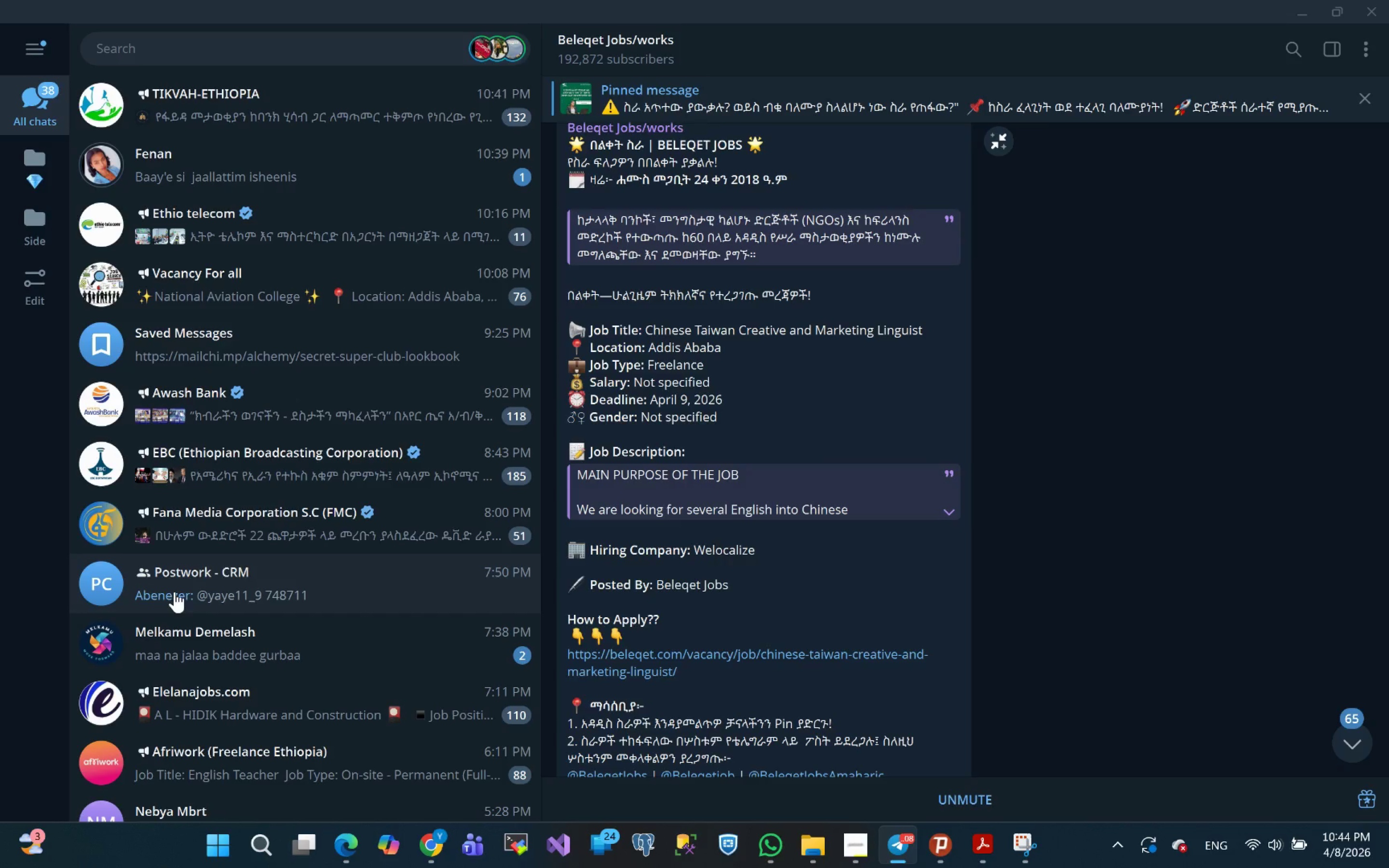 
left_click([432, 865])
 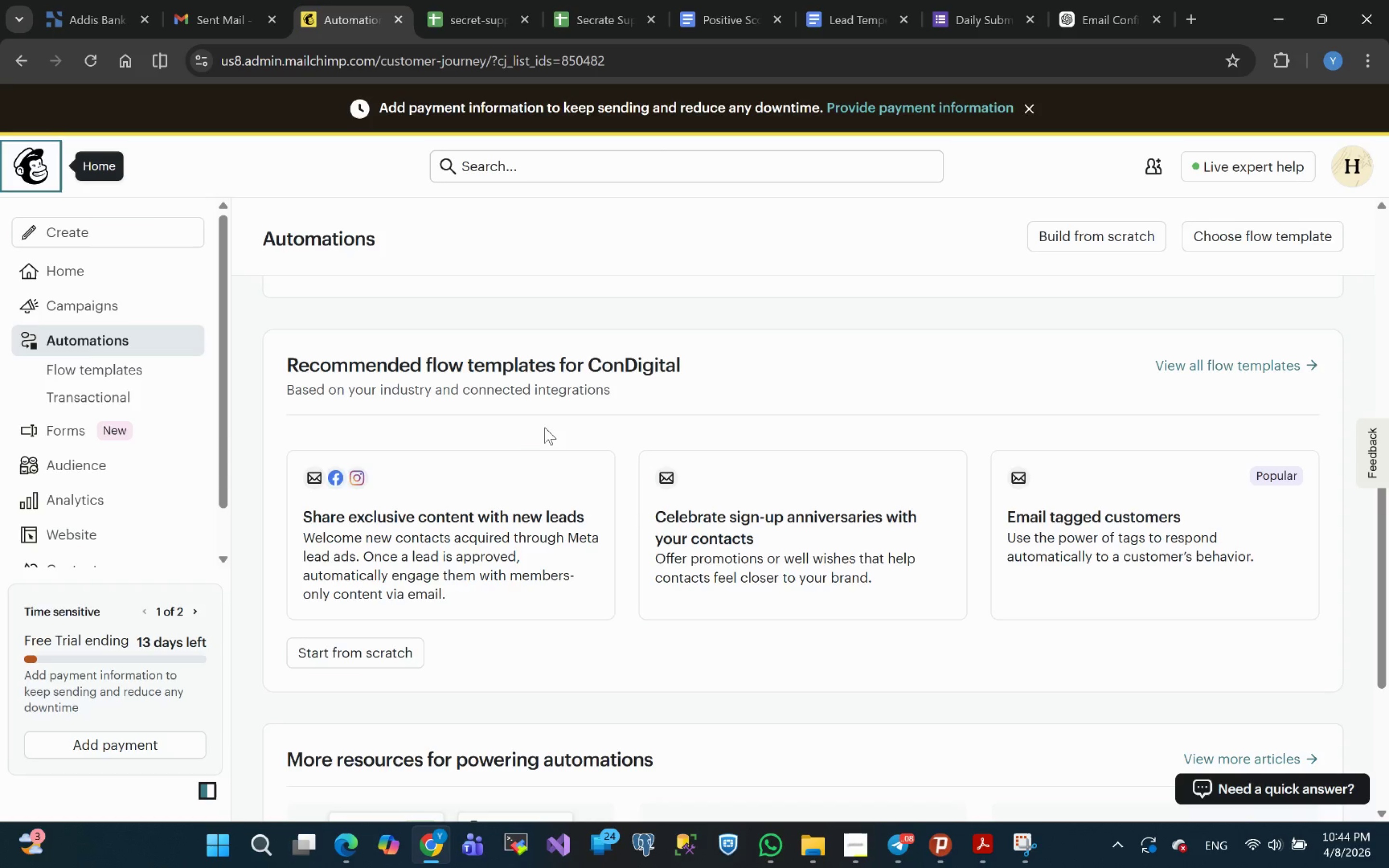 
scroll: coordinate [806, 350], scroll_direction: up, amount: 27.0
 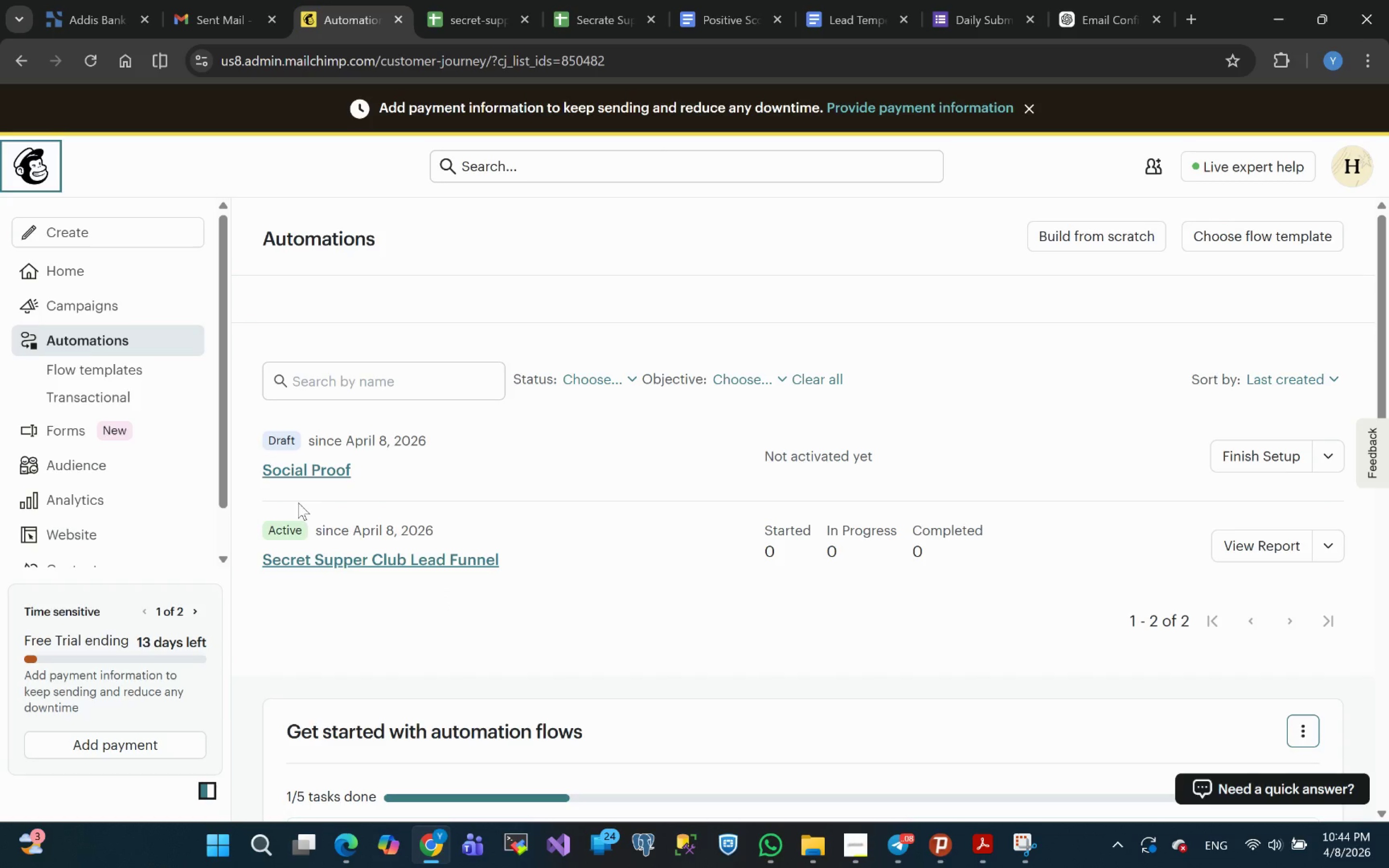 
wait(10.89)
 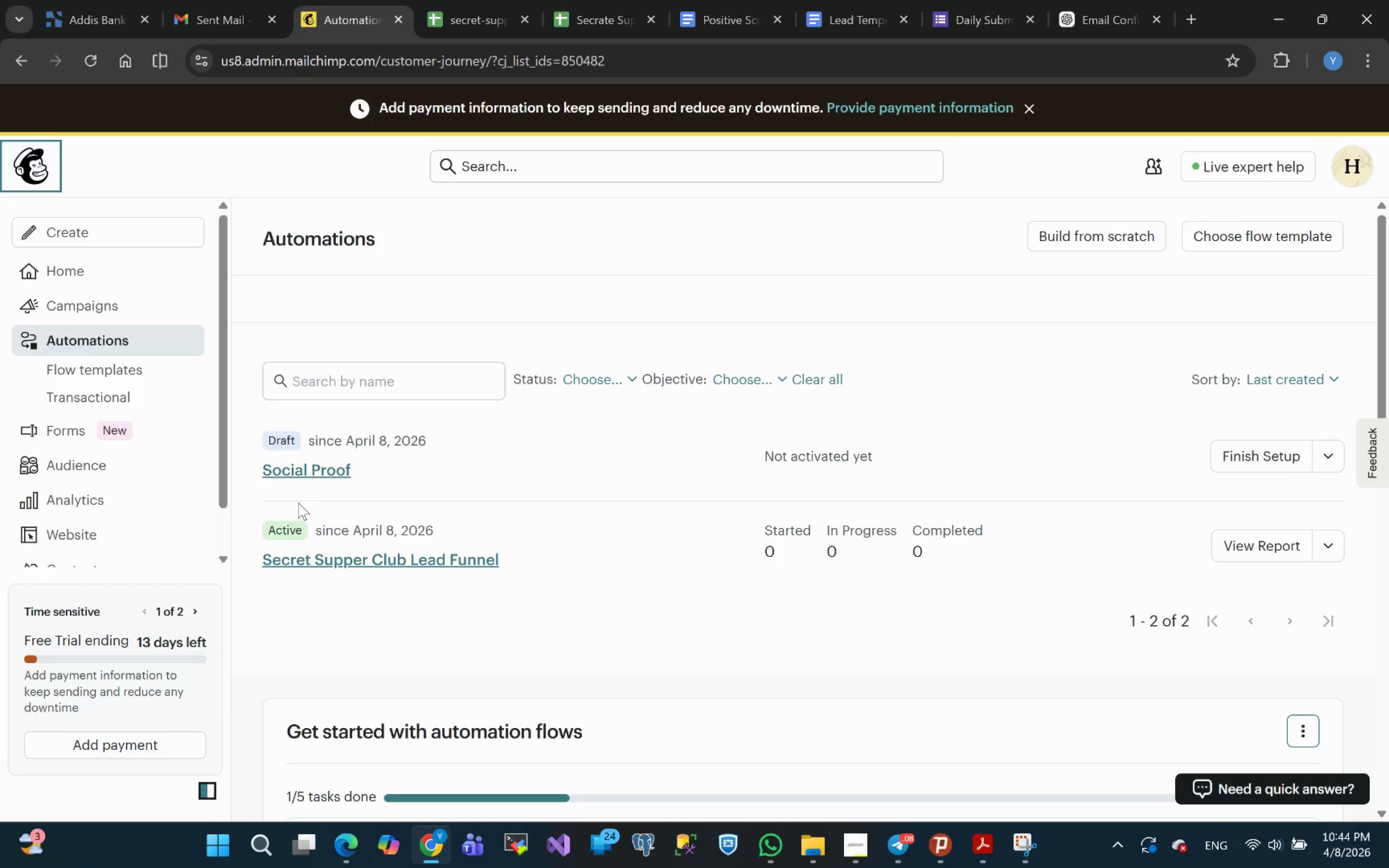 
left_click([1267, 550])
 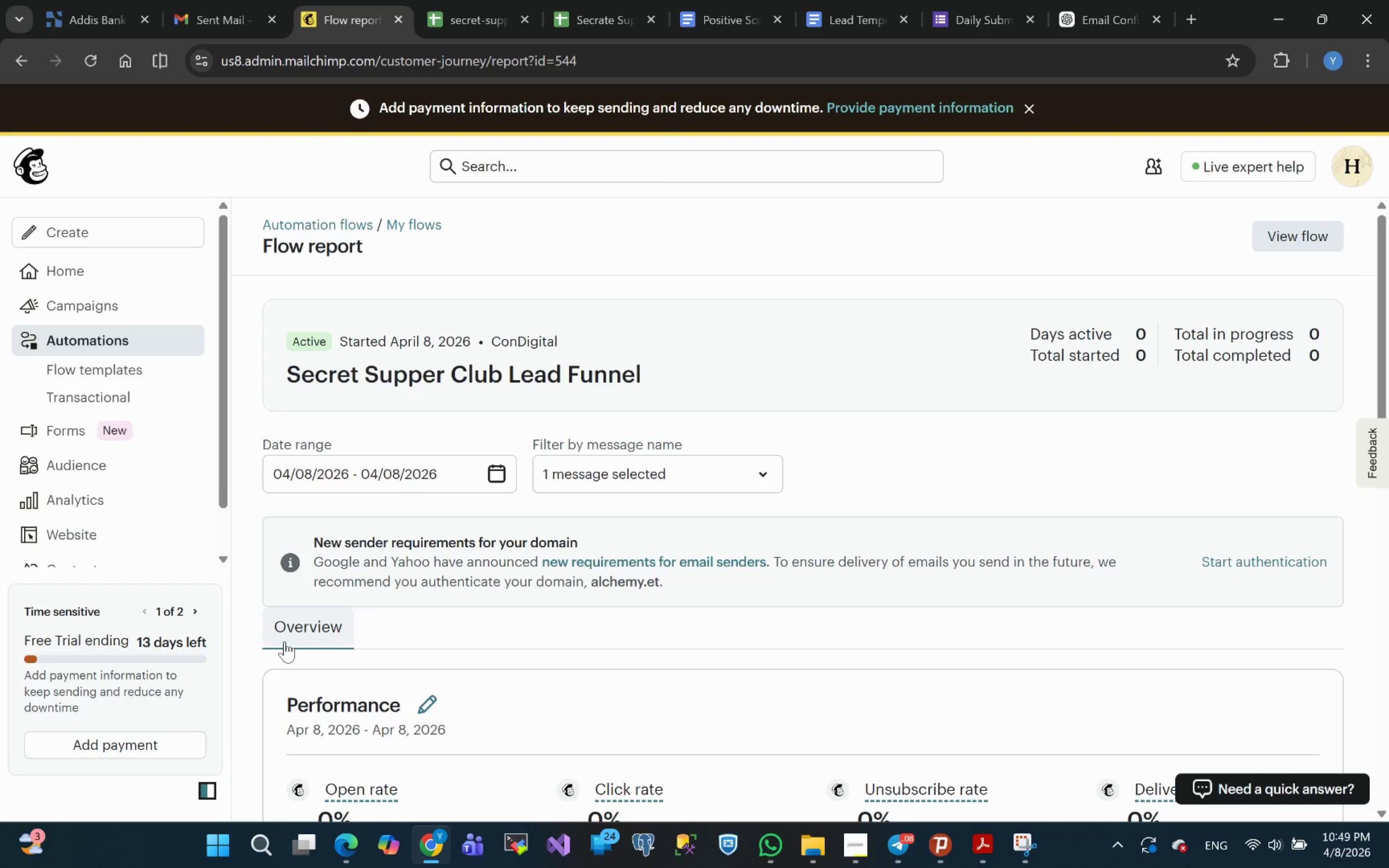 